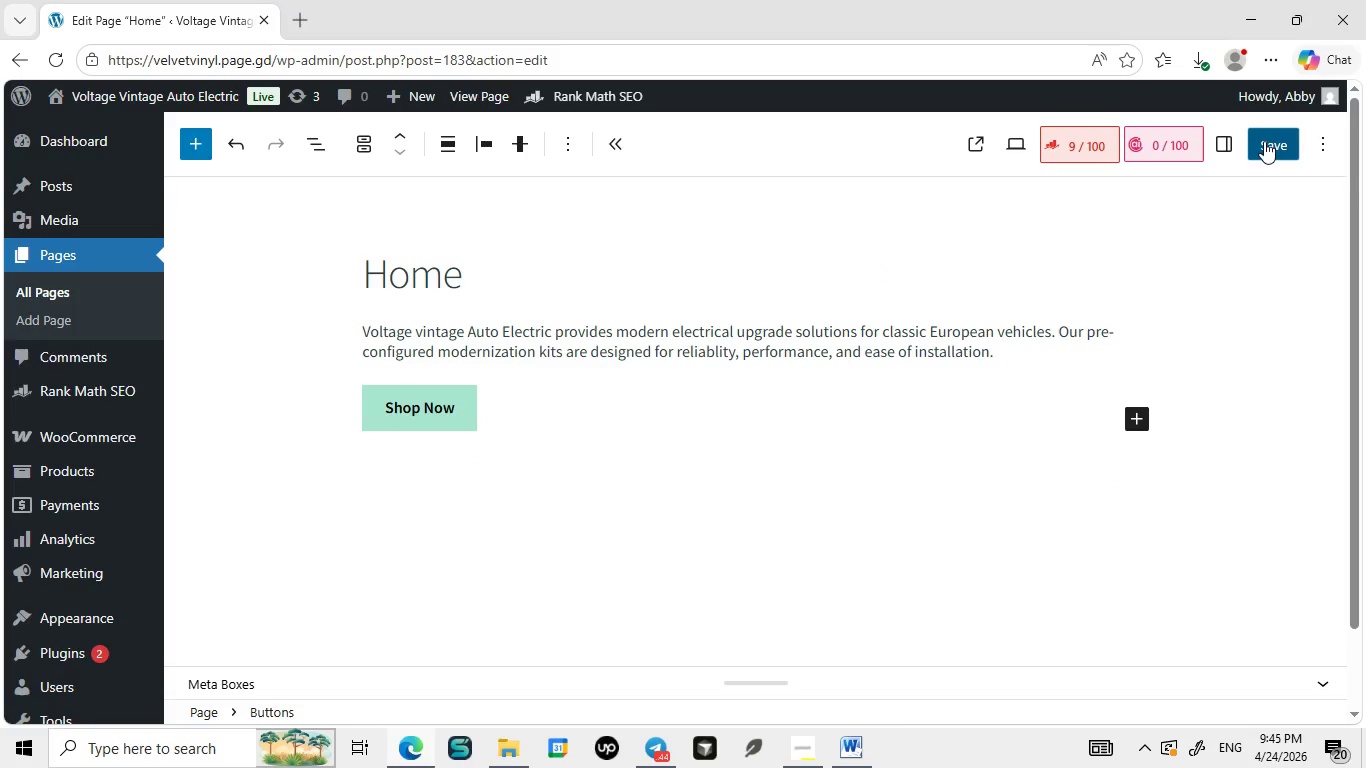 
key(Backspace)
 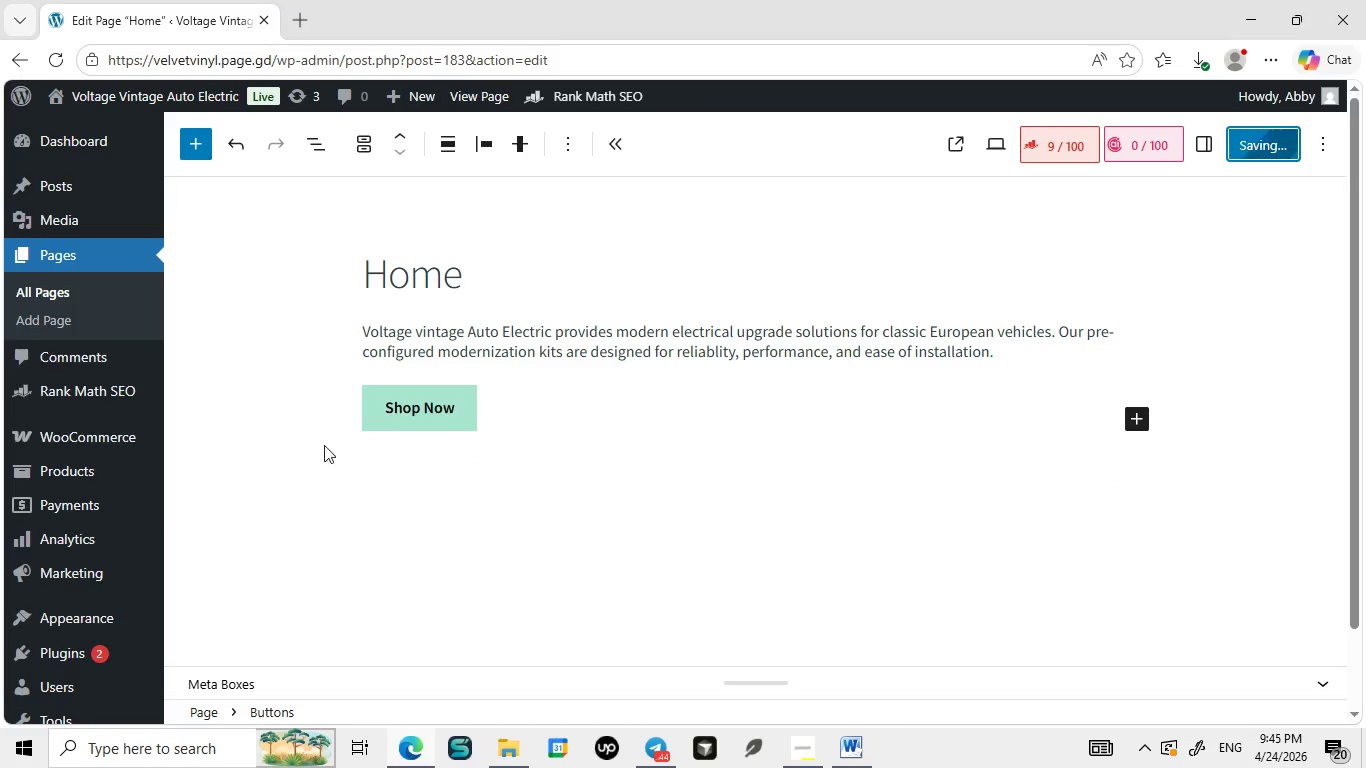 
left_click([1264, 141])
 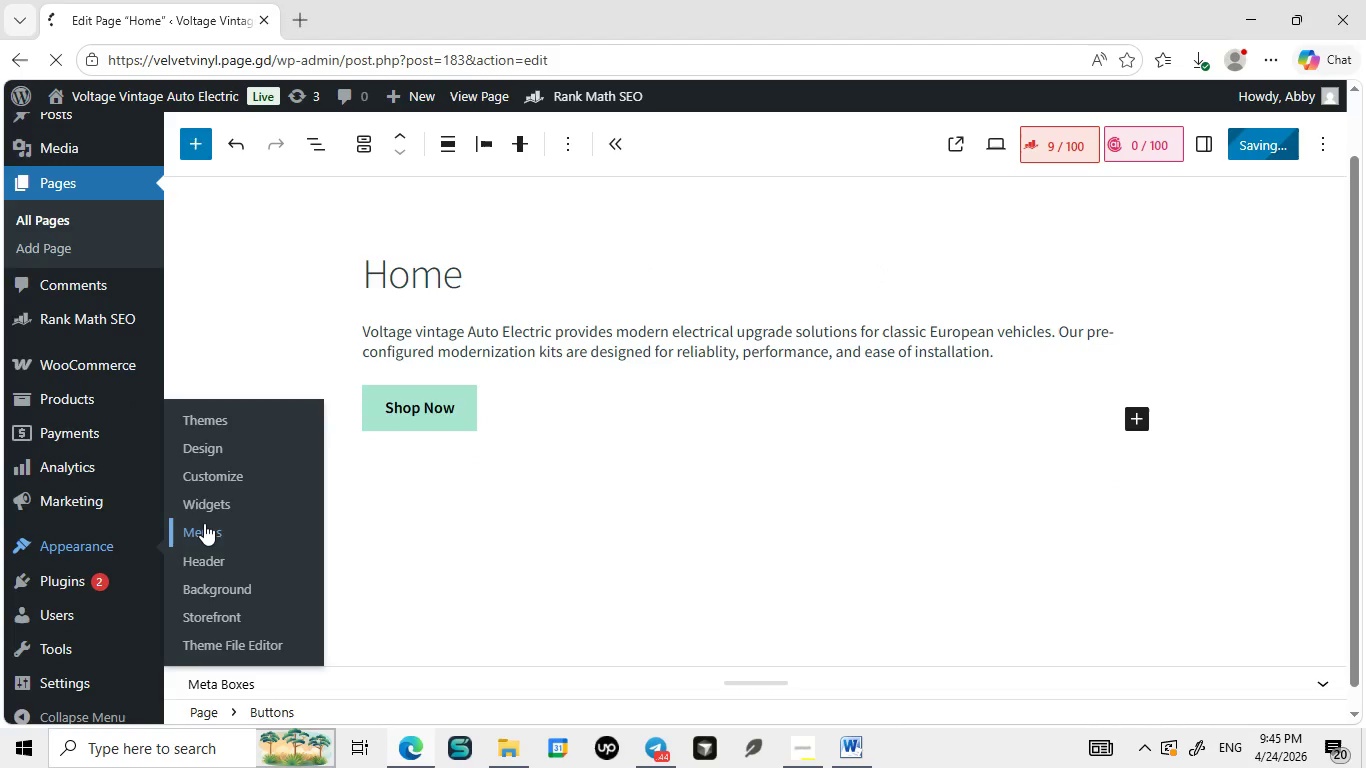 
left_click([204, 523])
 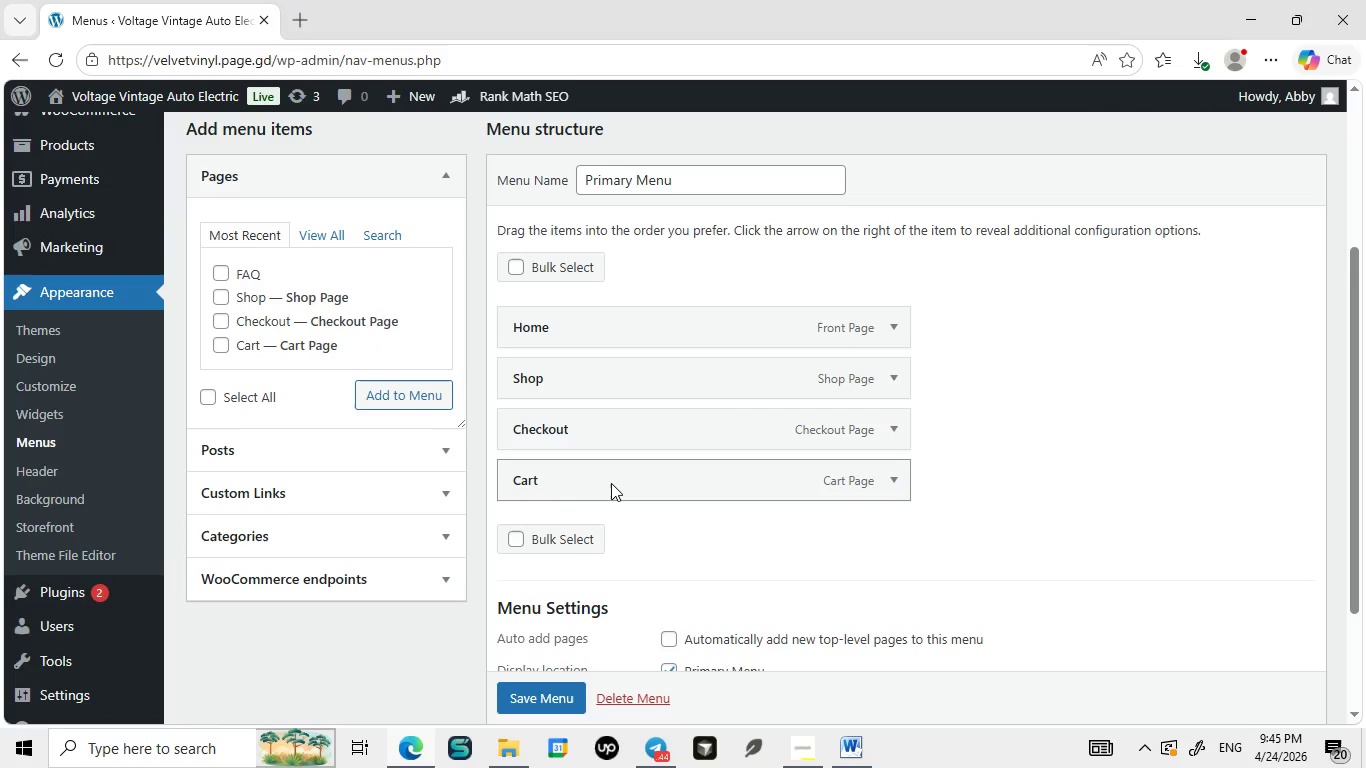 
wait(15.2)
 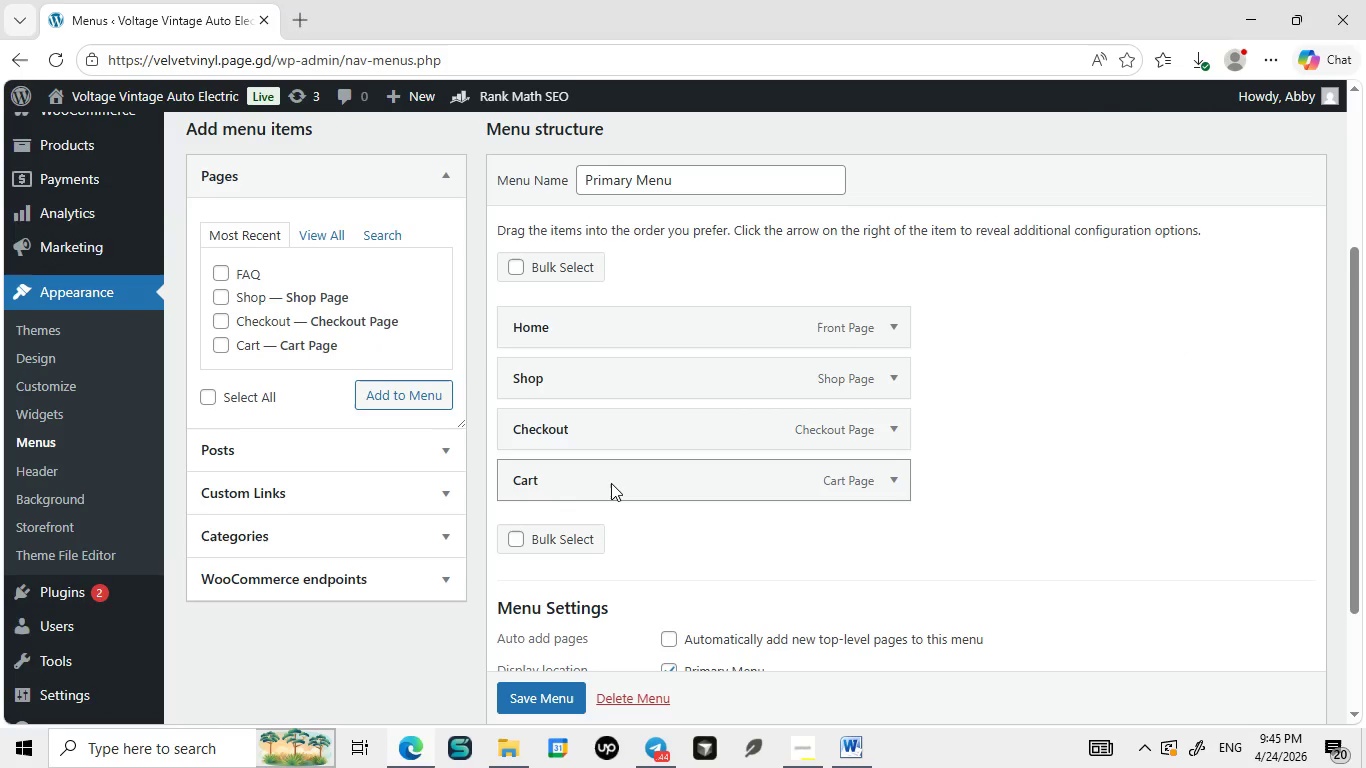 
left_click([221, 273])
 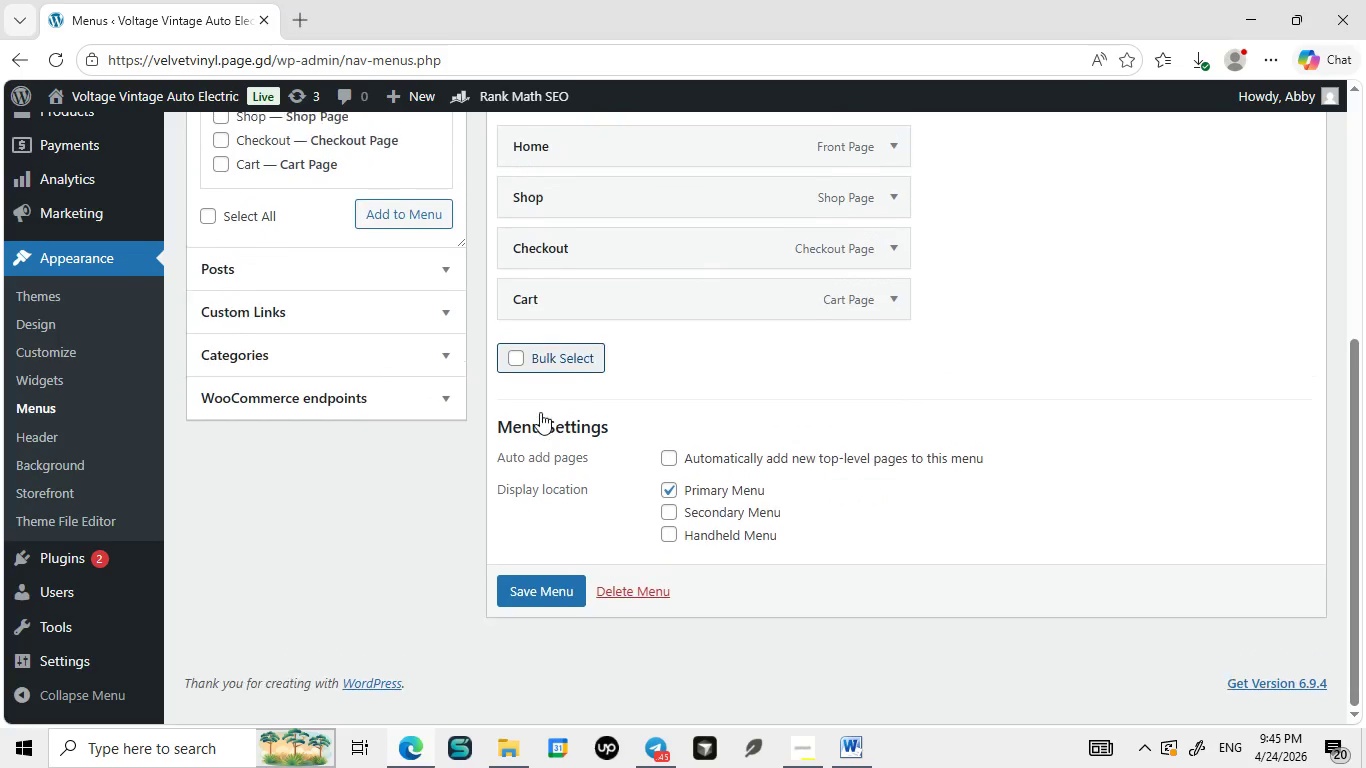 
left_click([221, 273])
 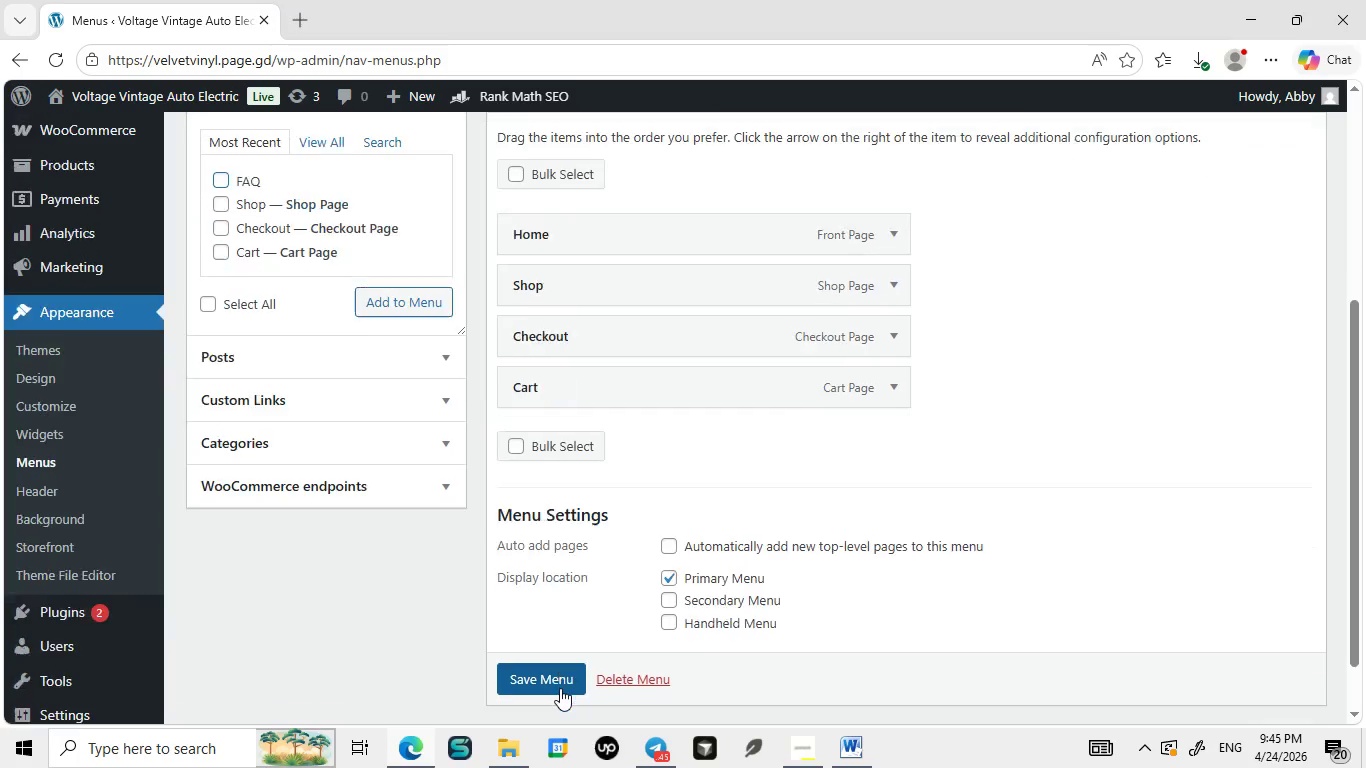 
wait(7.97)
 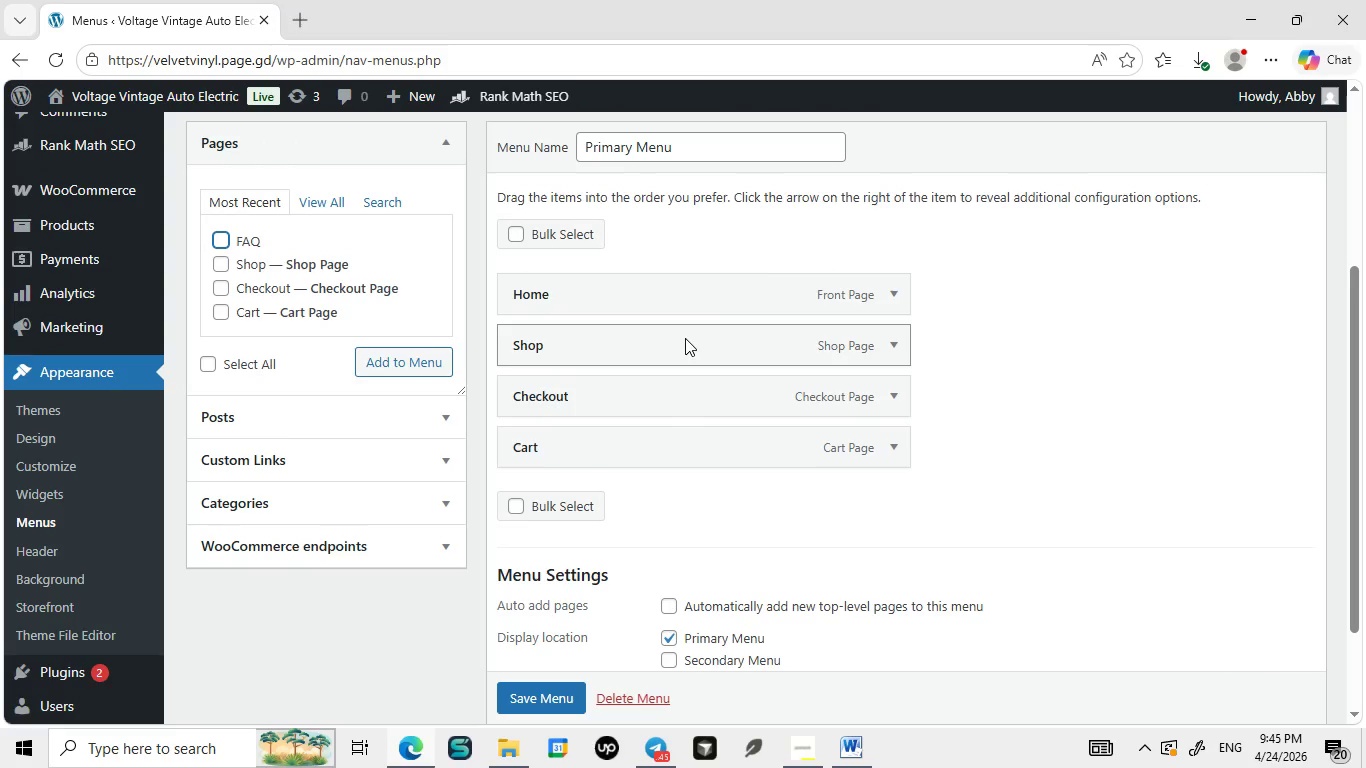 
left_click([560, 688])
 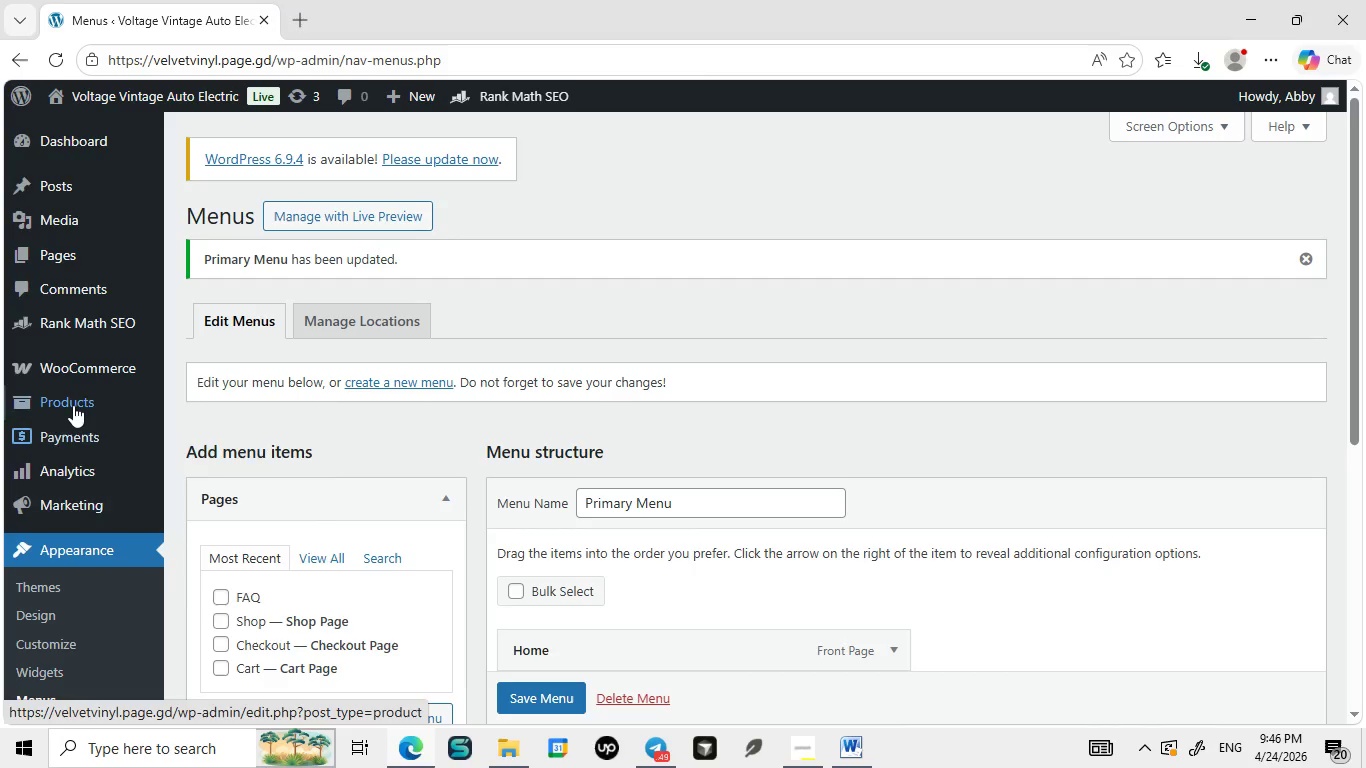 
wait(52.3)
 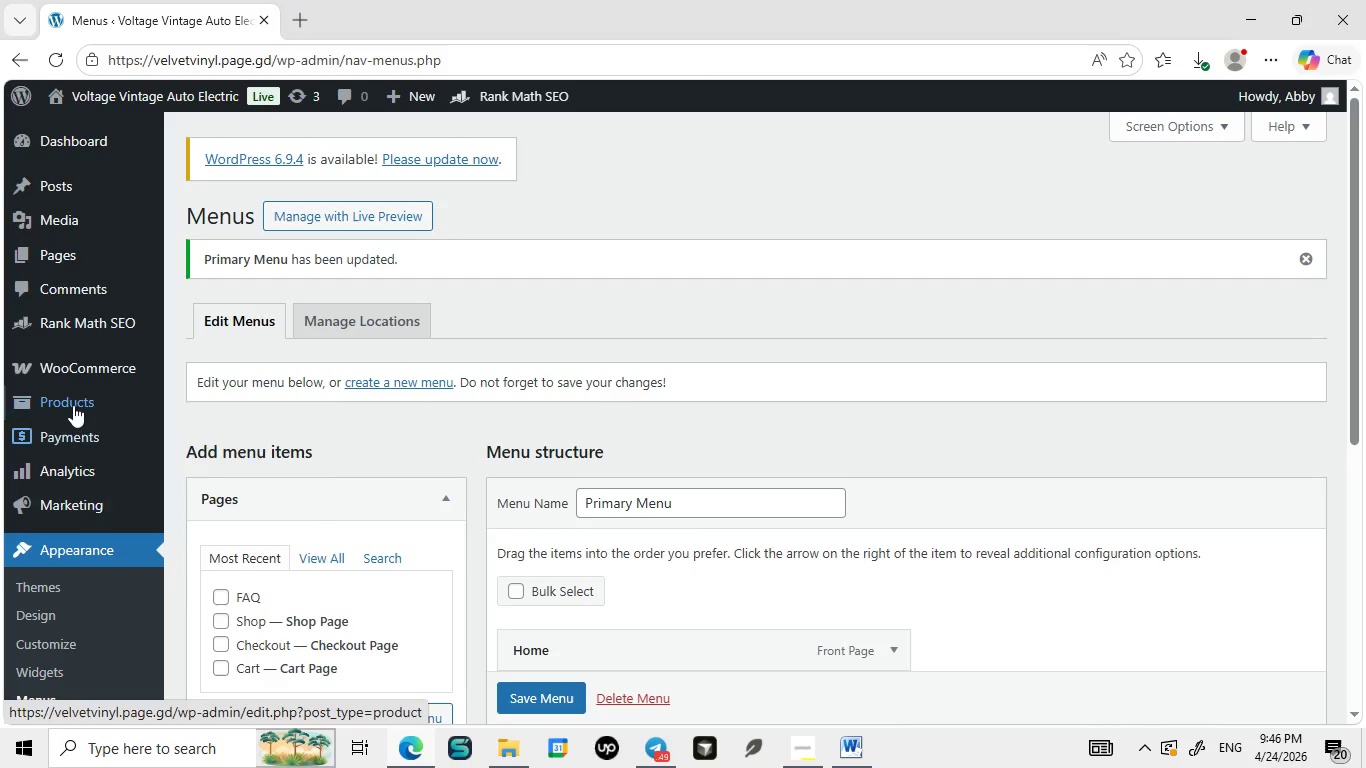 
left_click([188, 491])
 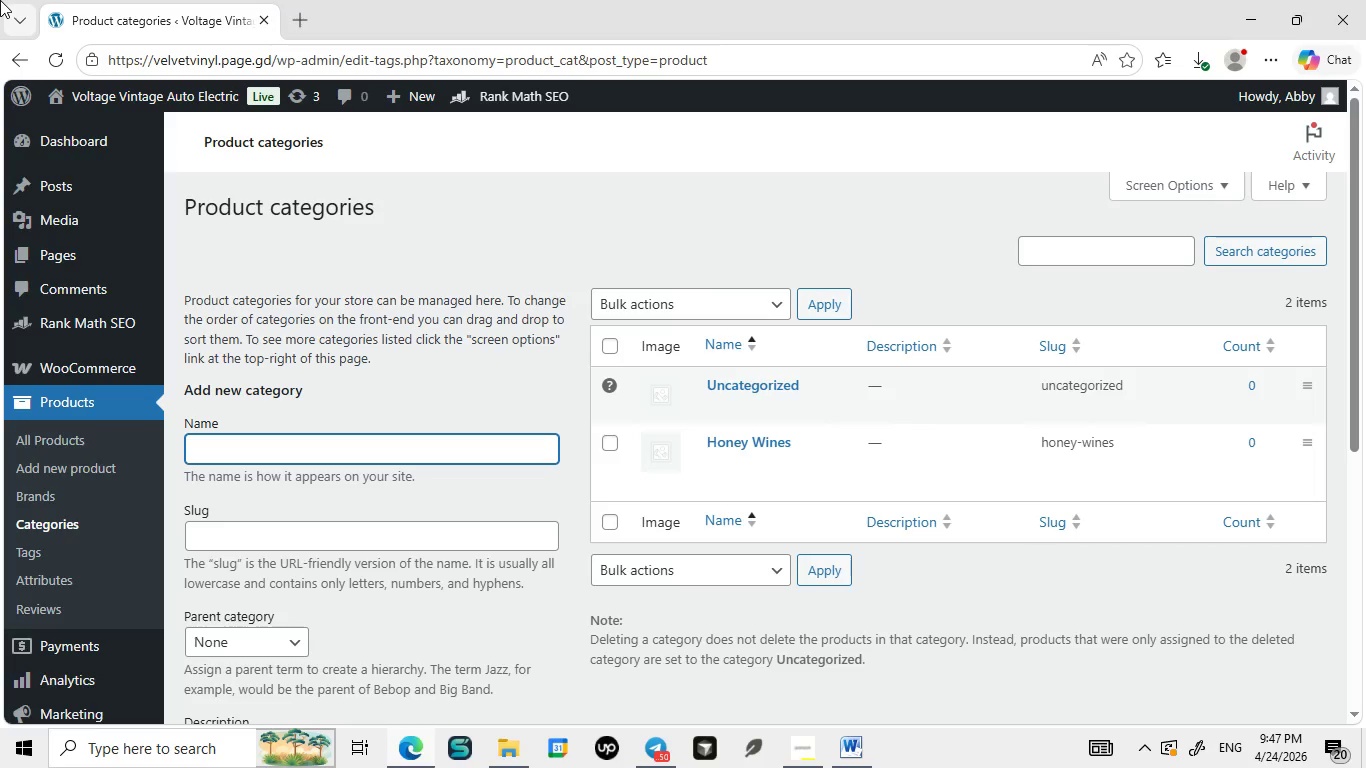 
wait(28.5)
 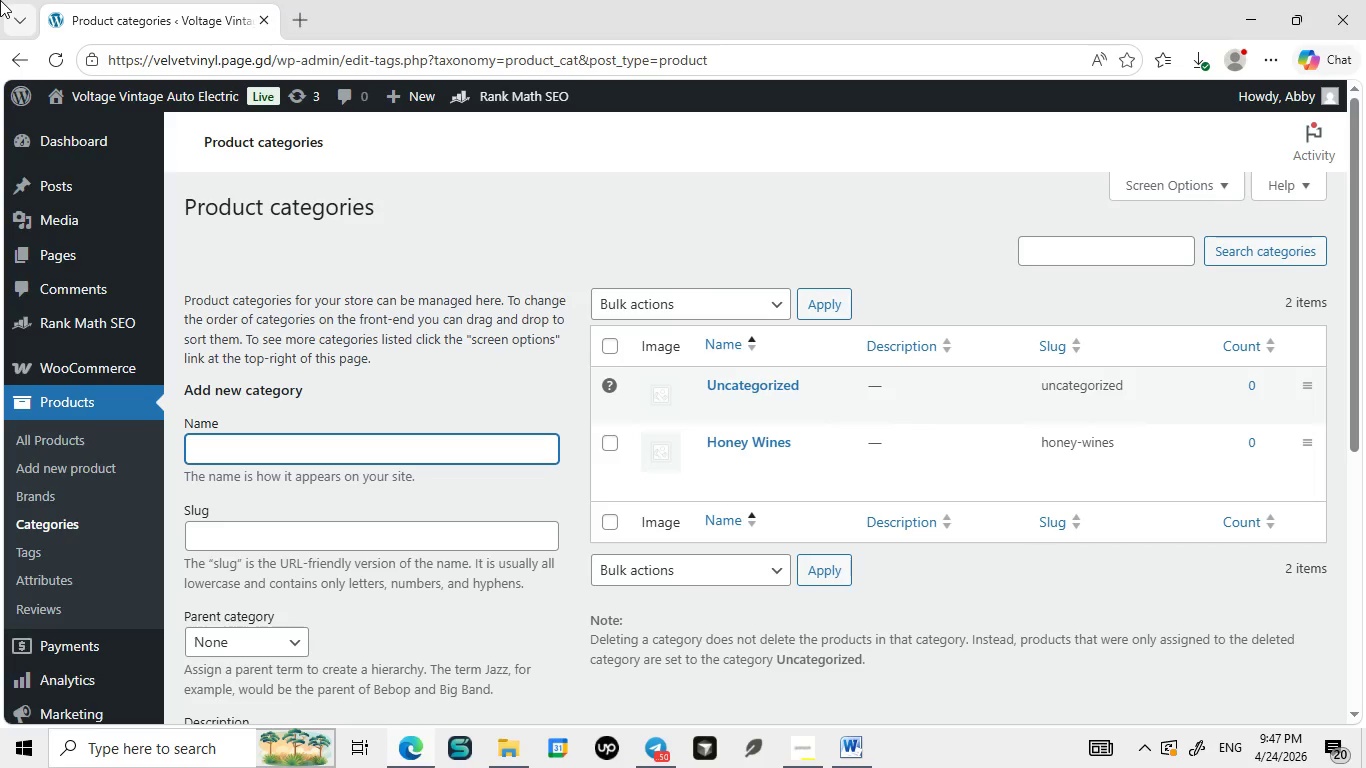 
type(Wiring Looms)
 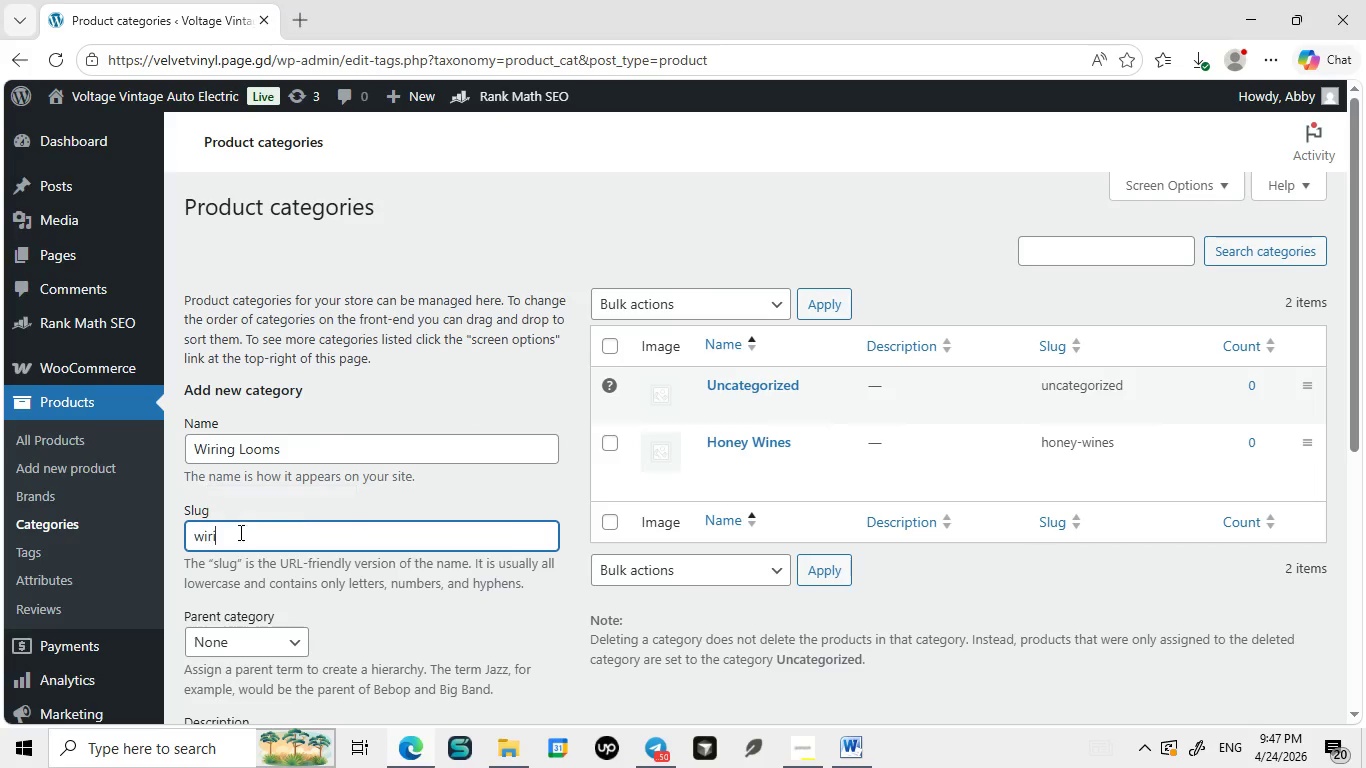 
left_click([239, 532])
 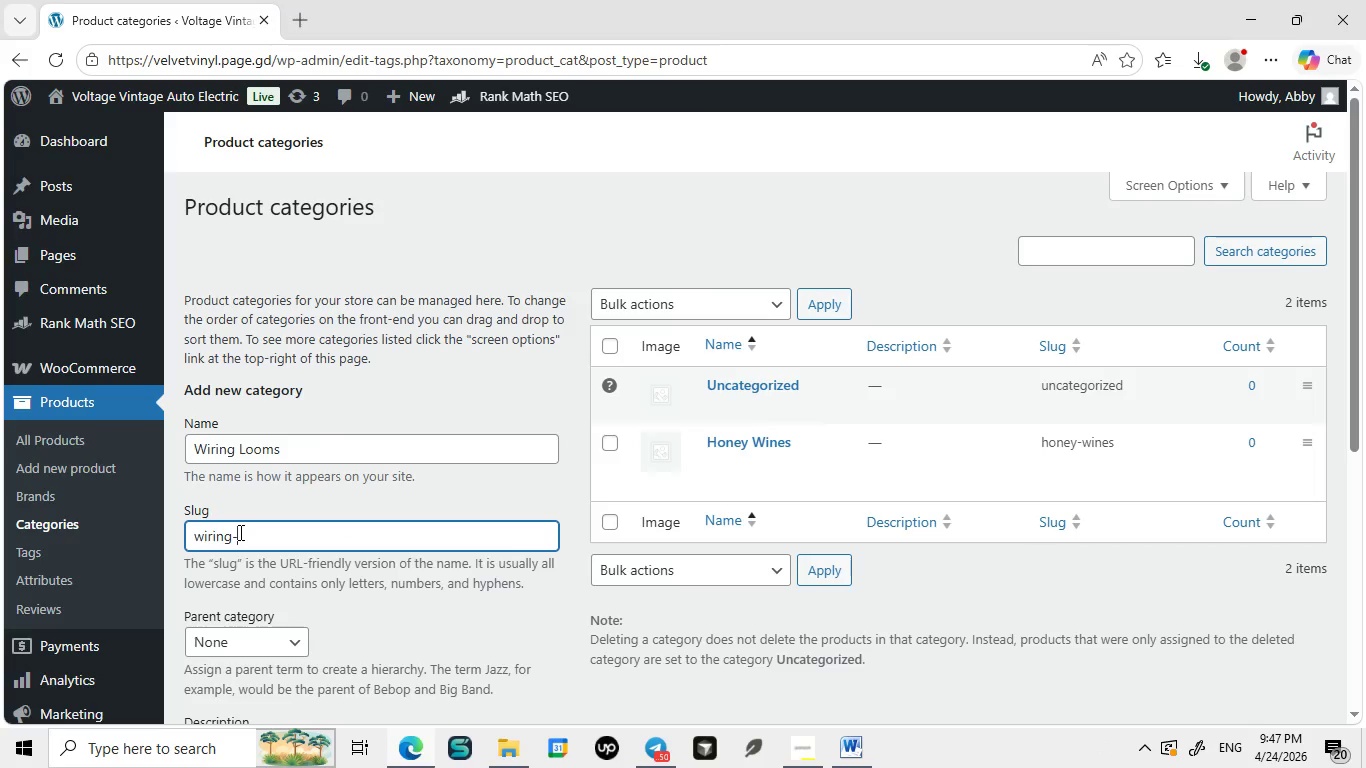 
type(wiring-looms)
 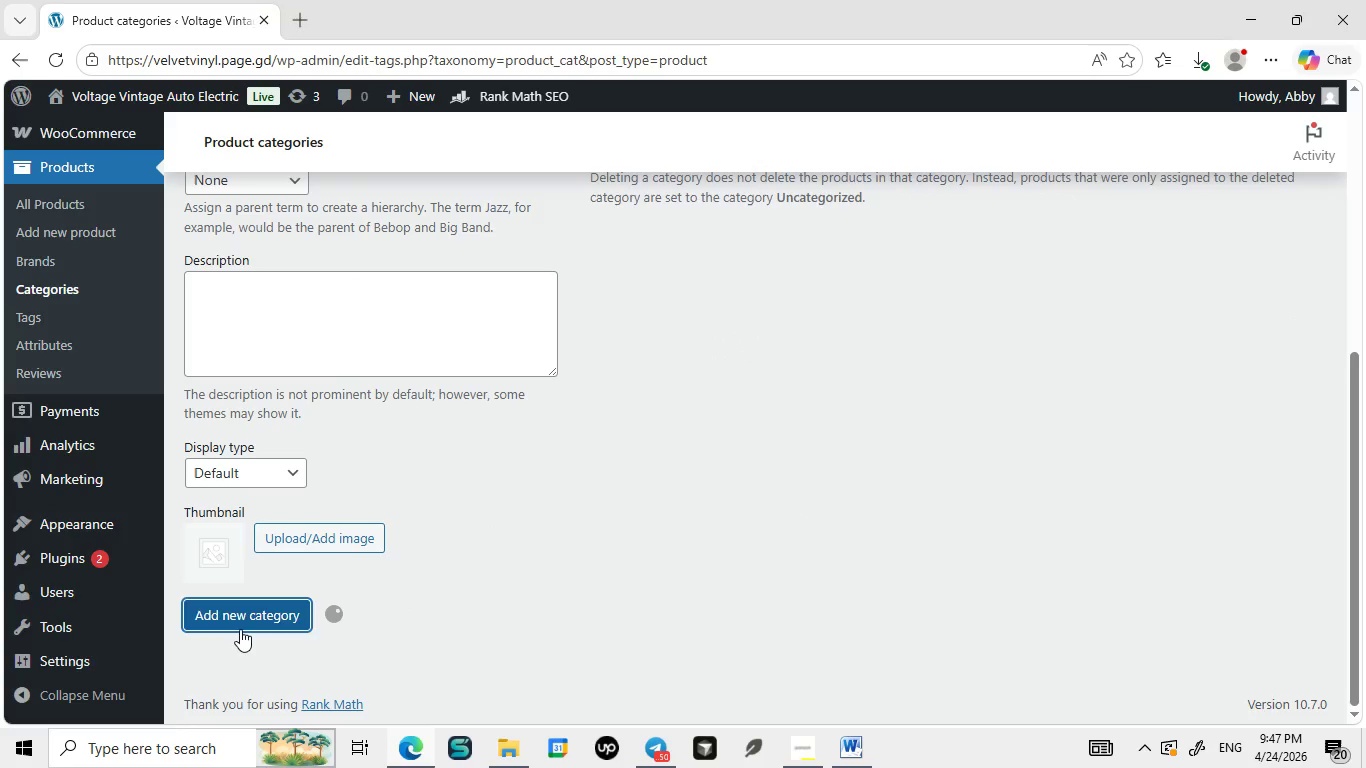 
wait(6.47)
 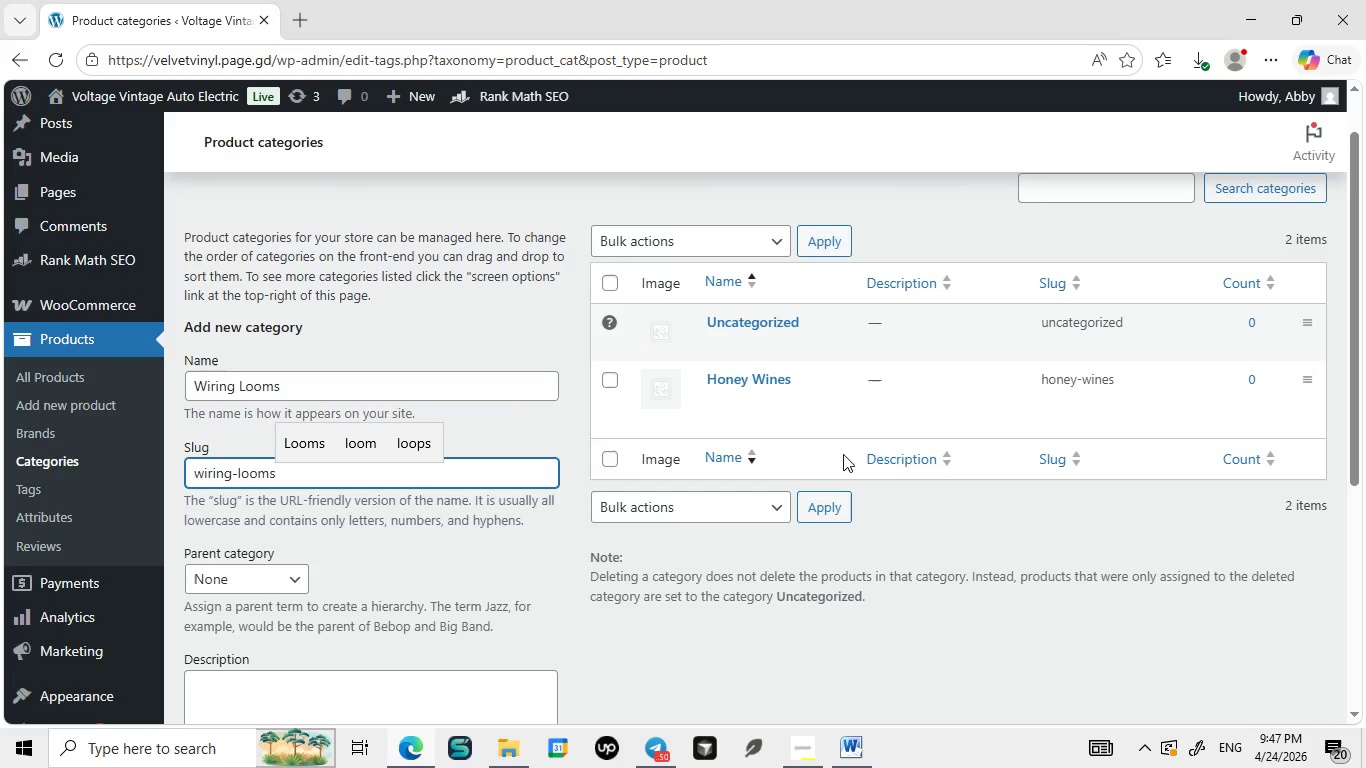 
left_click([240, 629])
 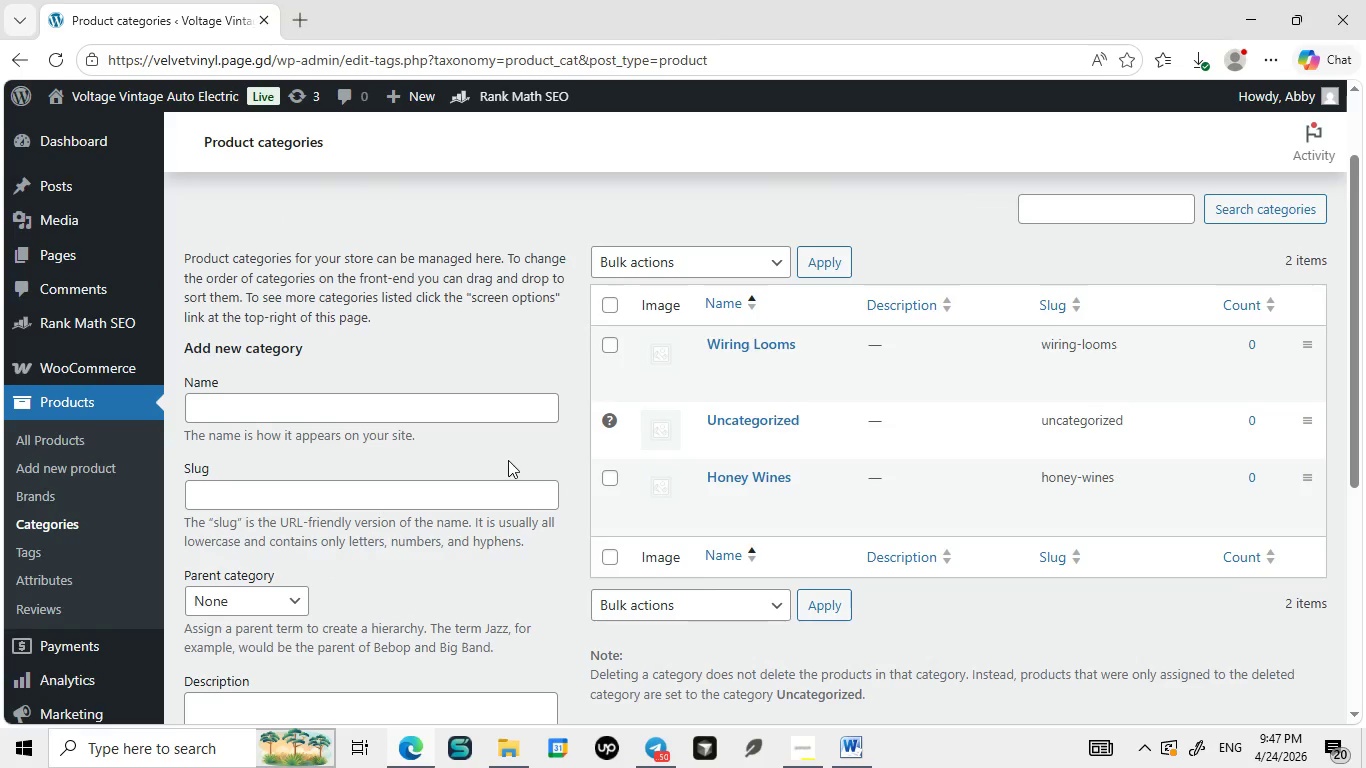 
wait(8.92)
 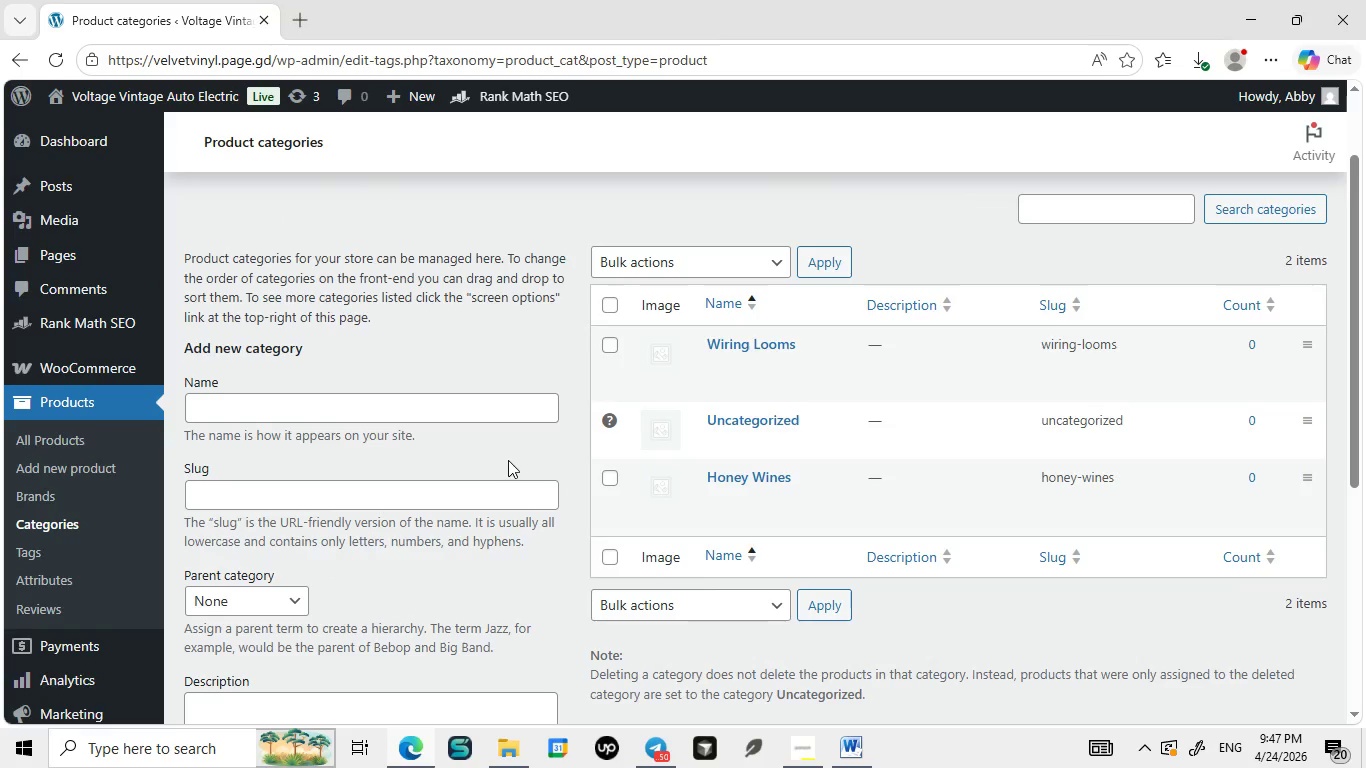 
left_click([466, 416])
 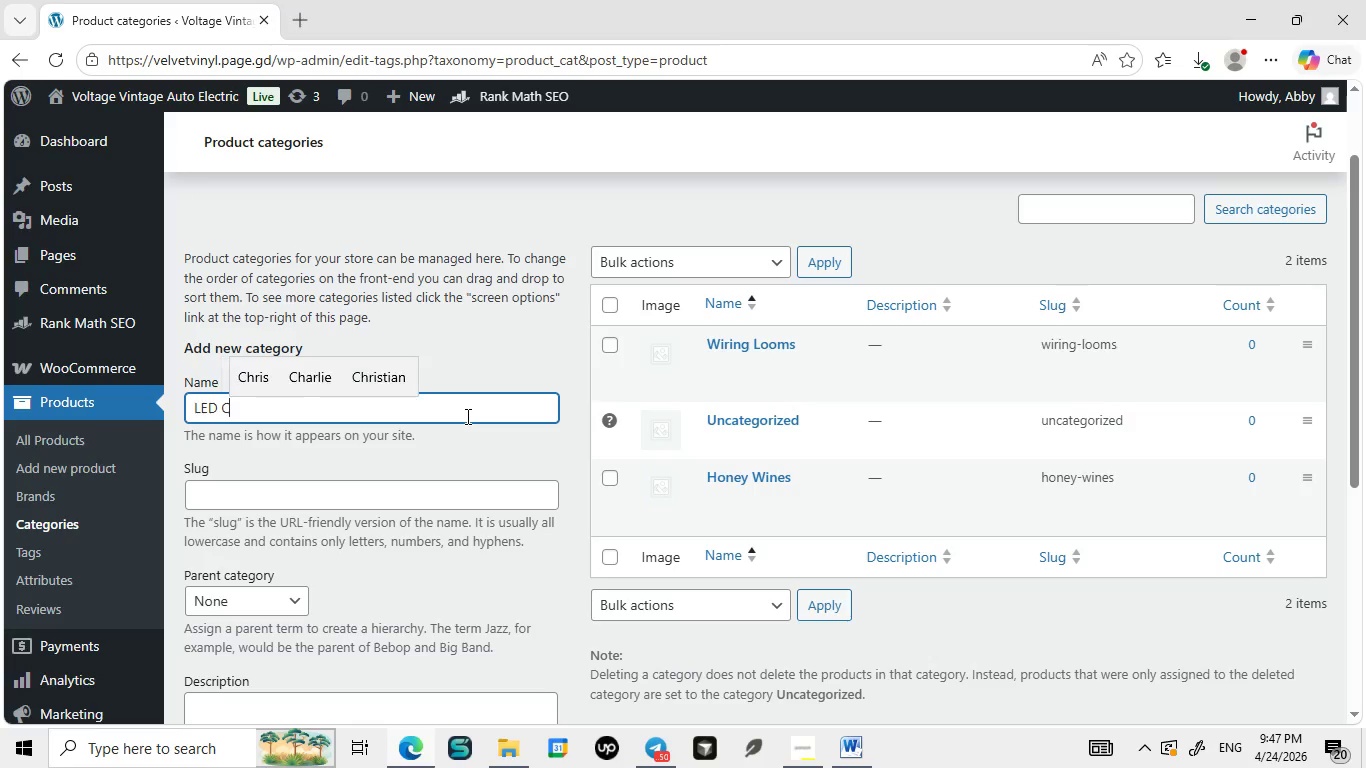 
type(LED Conversion K)
 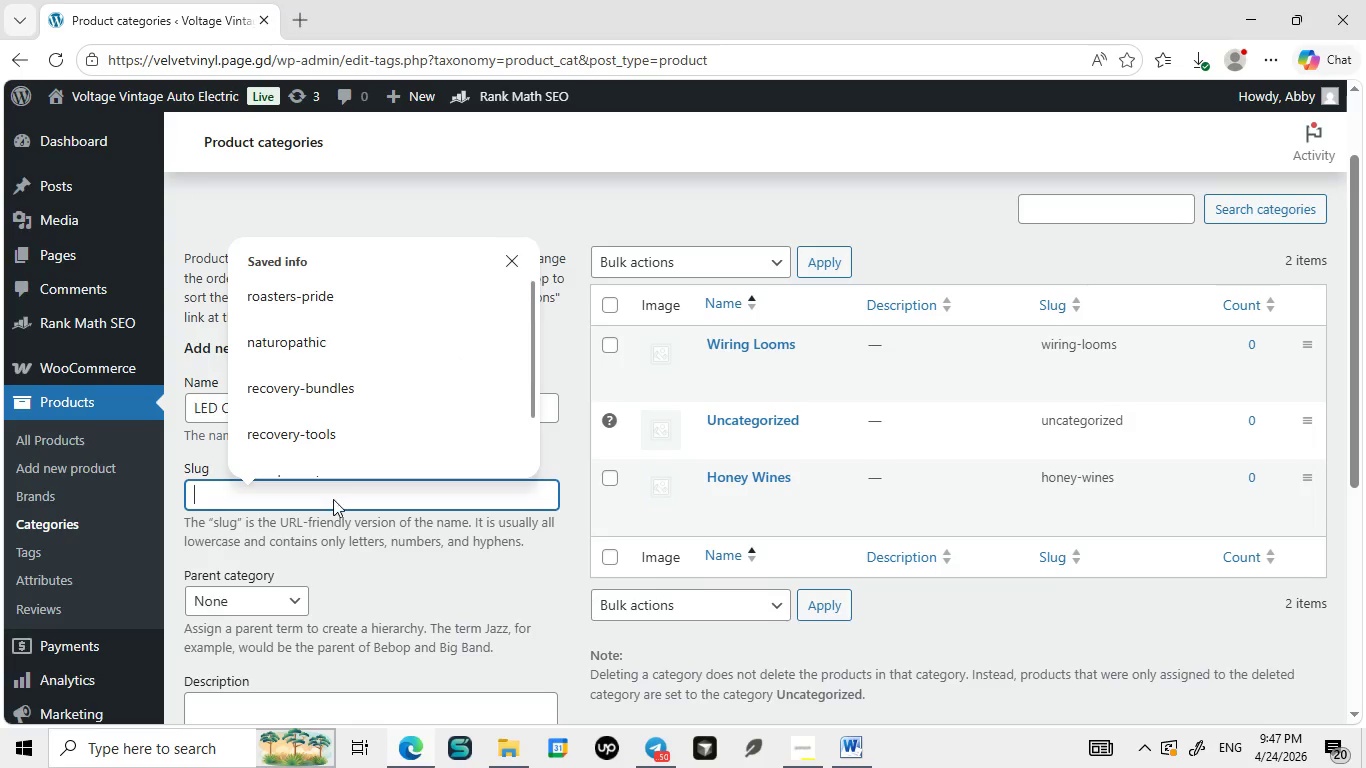 
type(its)
 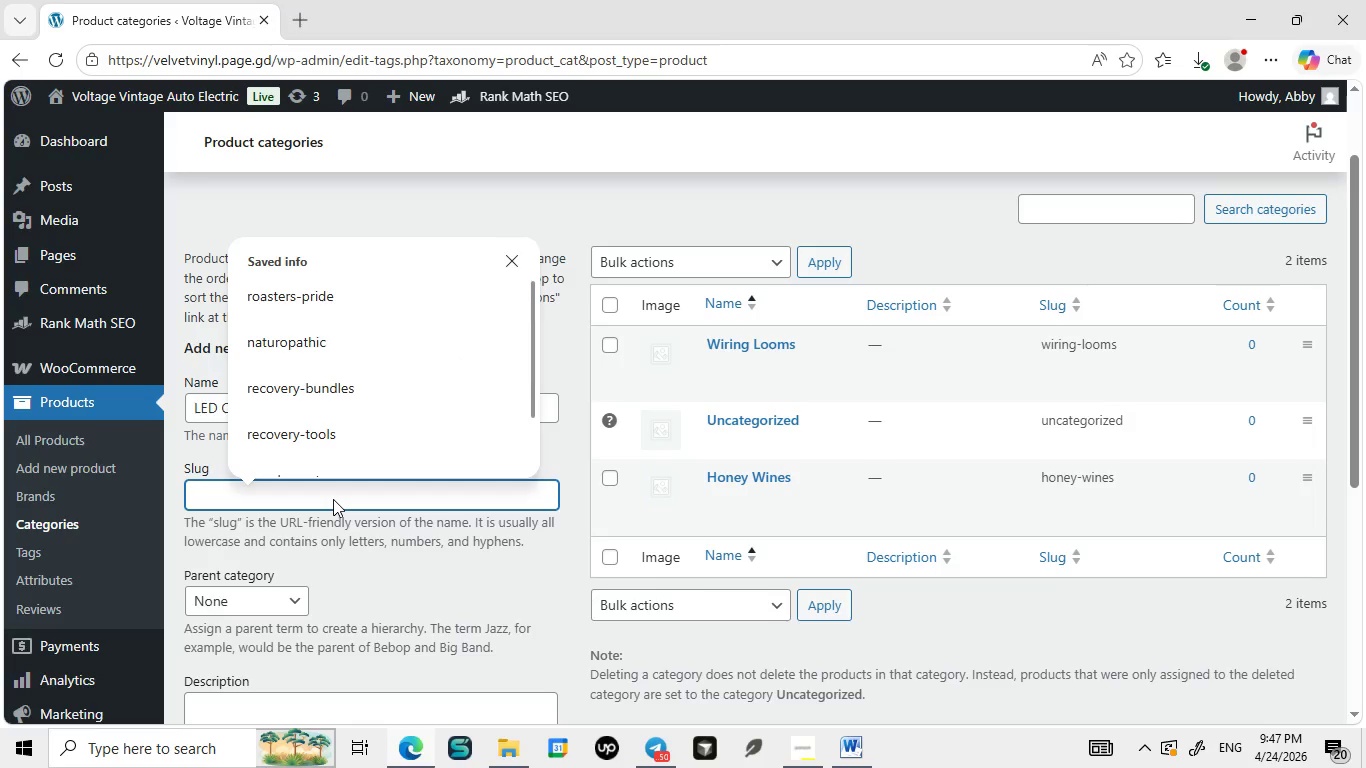 
left_click([333, 499])
 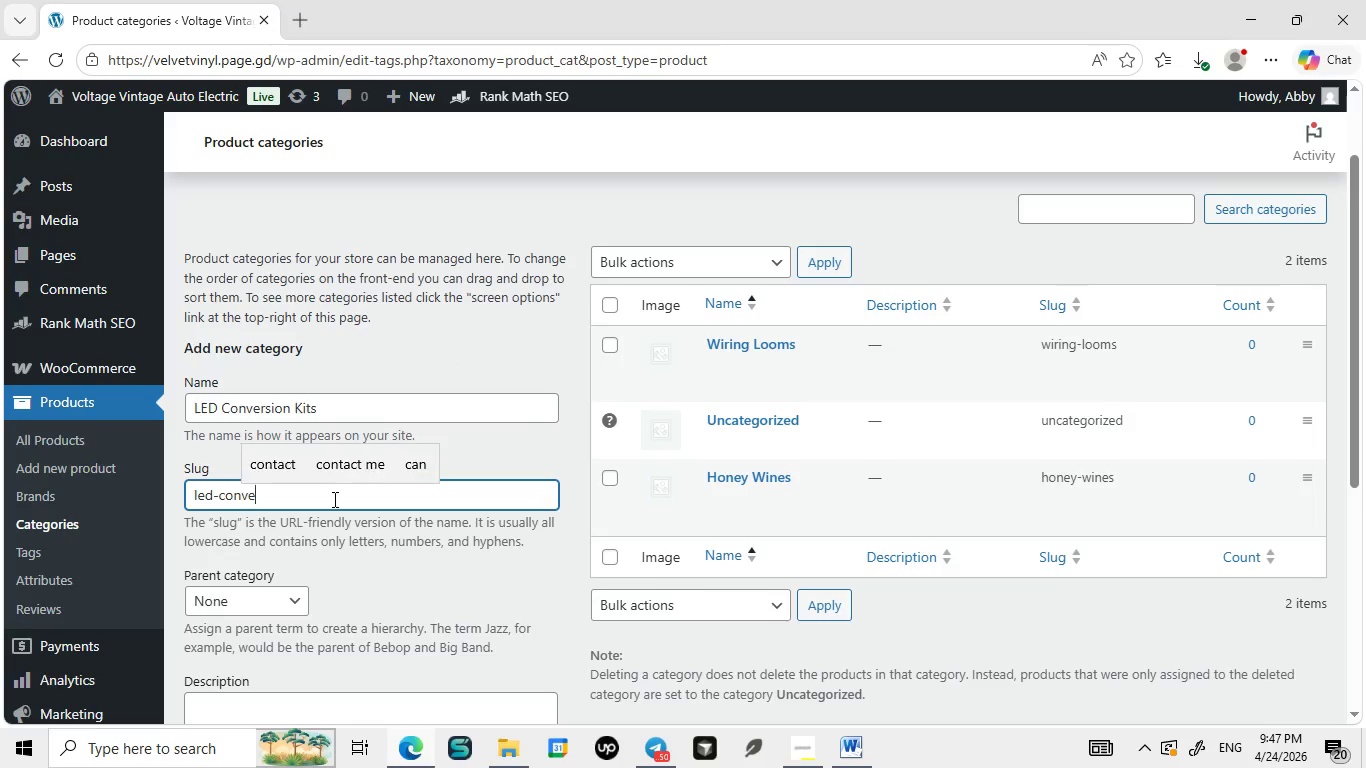 
type(led-conversion-kit)
 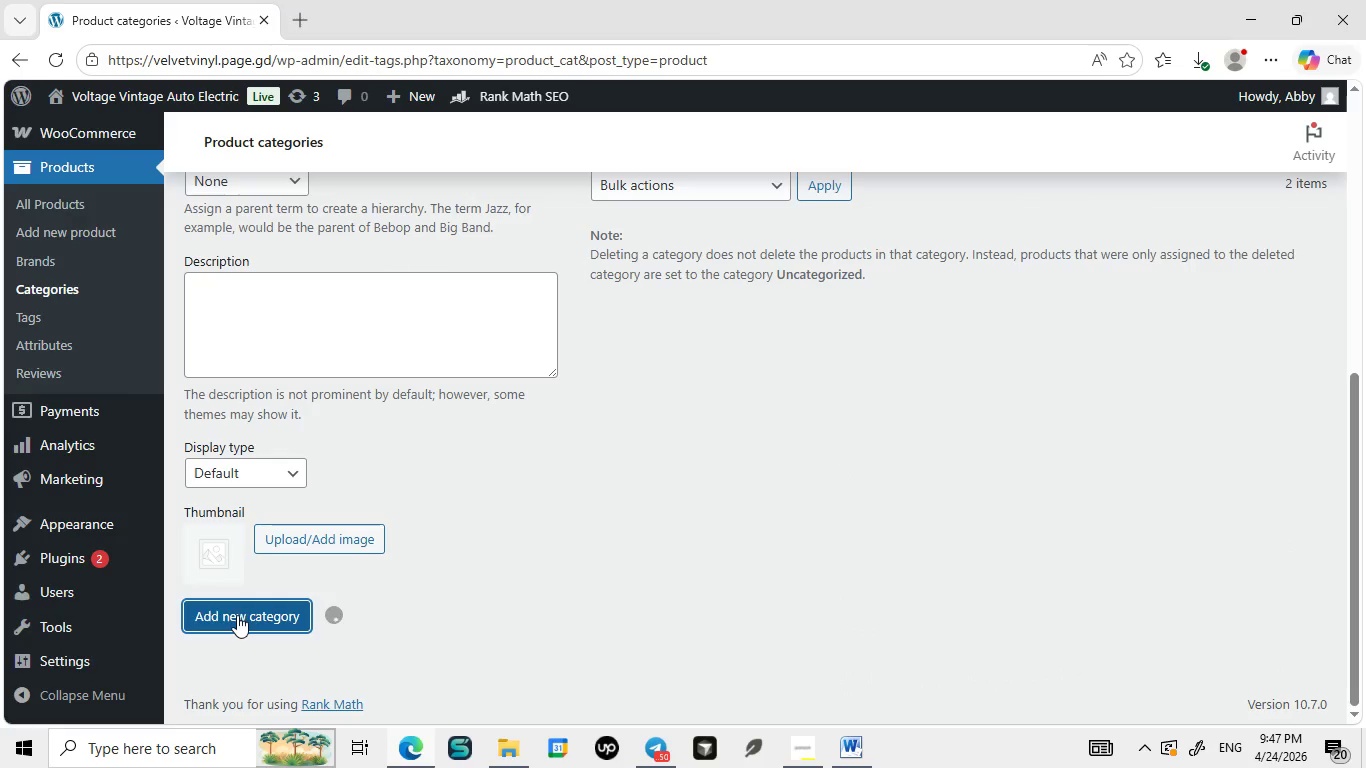 
key(S)
 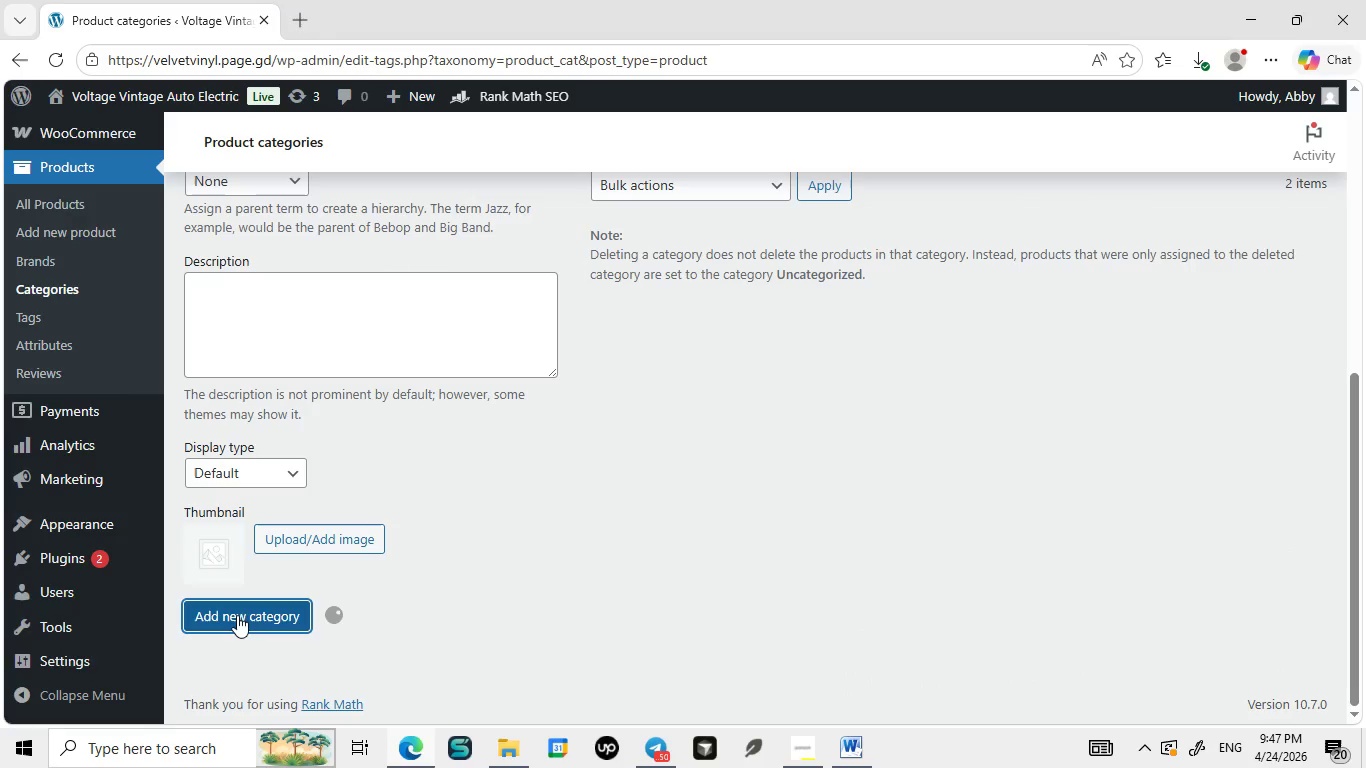 
left_click([237, 615])
 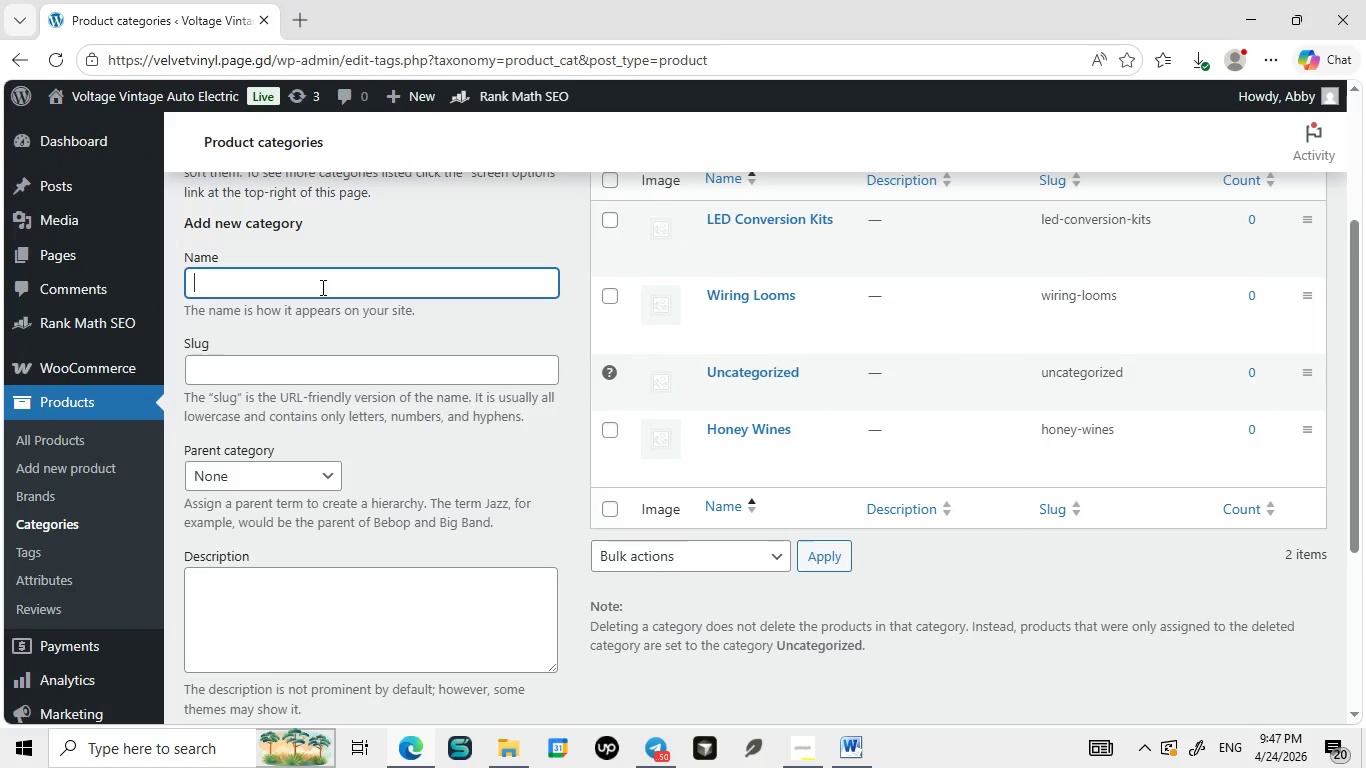 
wait(6.03)
 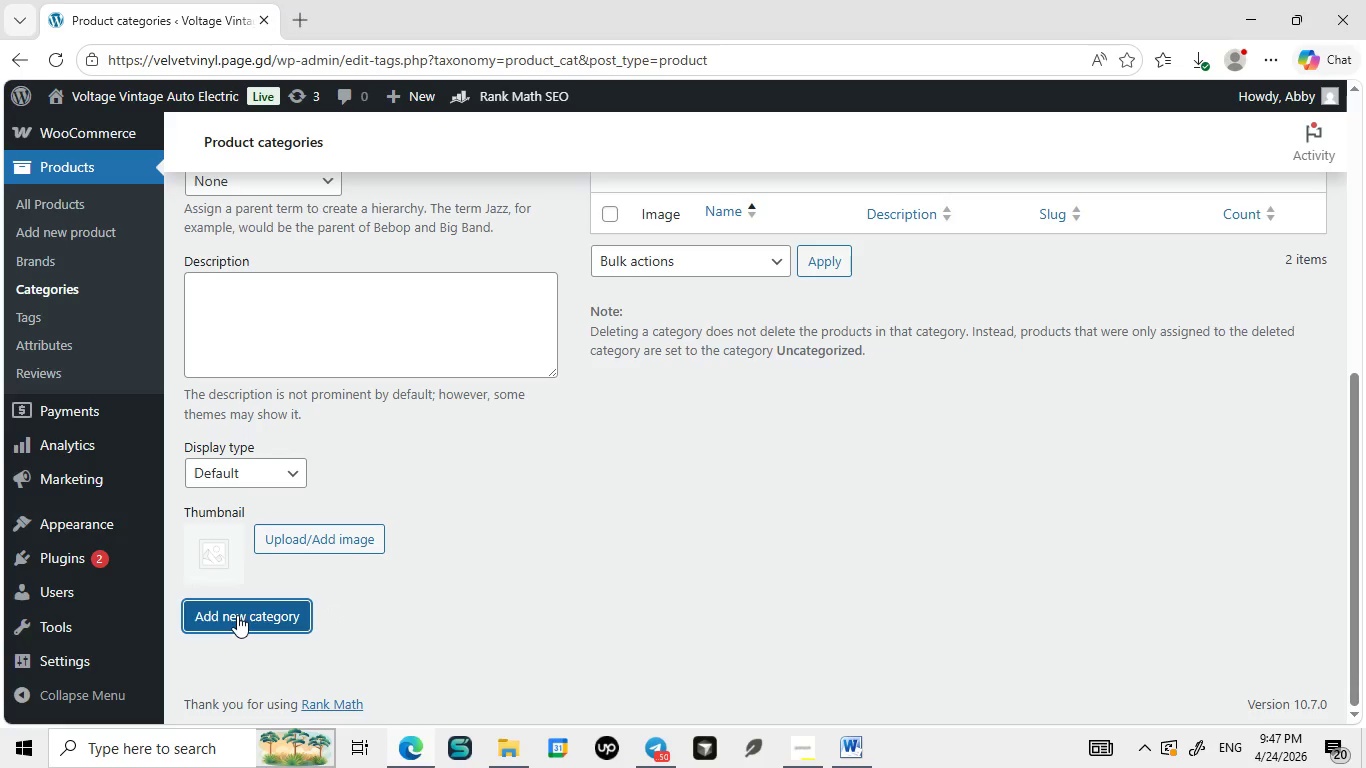 
left_click([321, 287])
 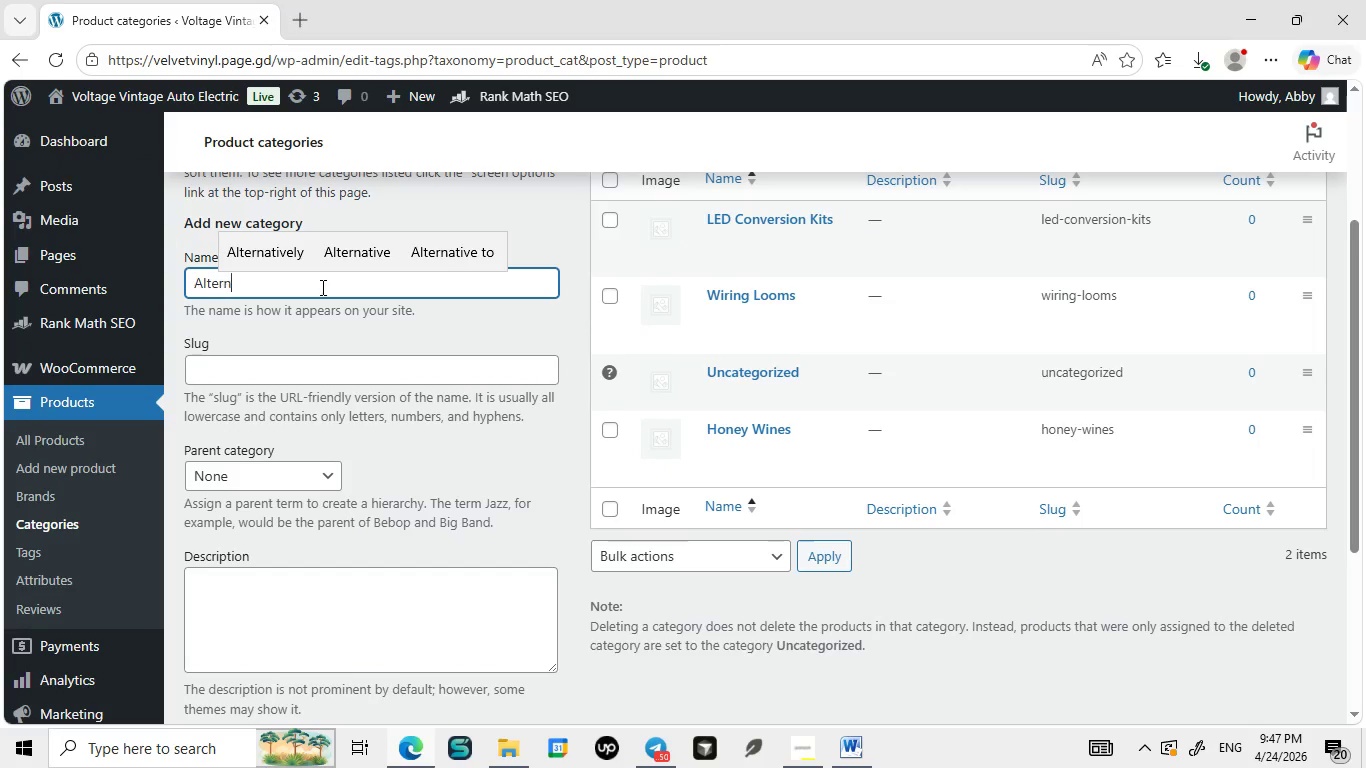 
type(Alternato)
 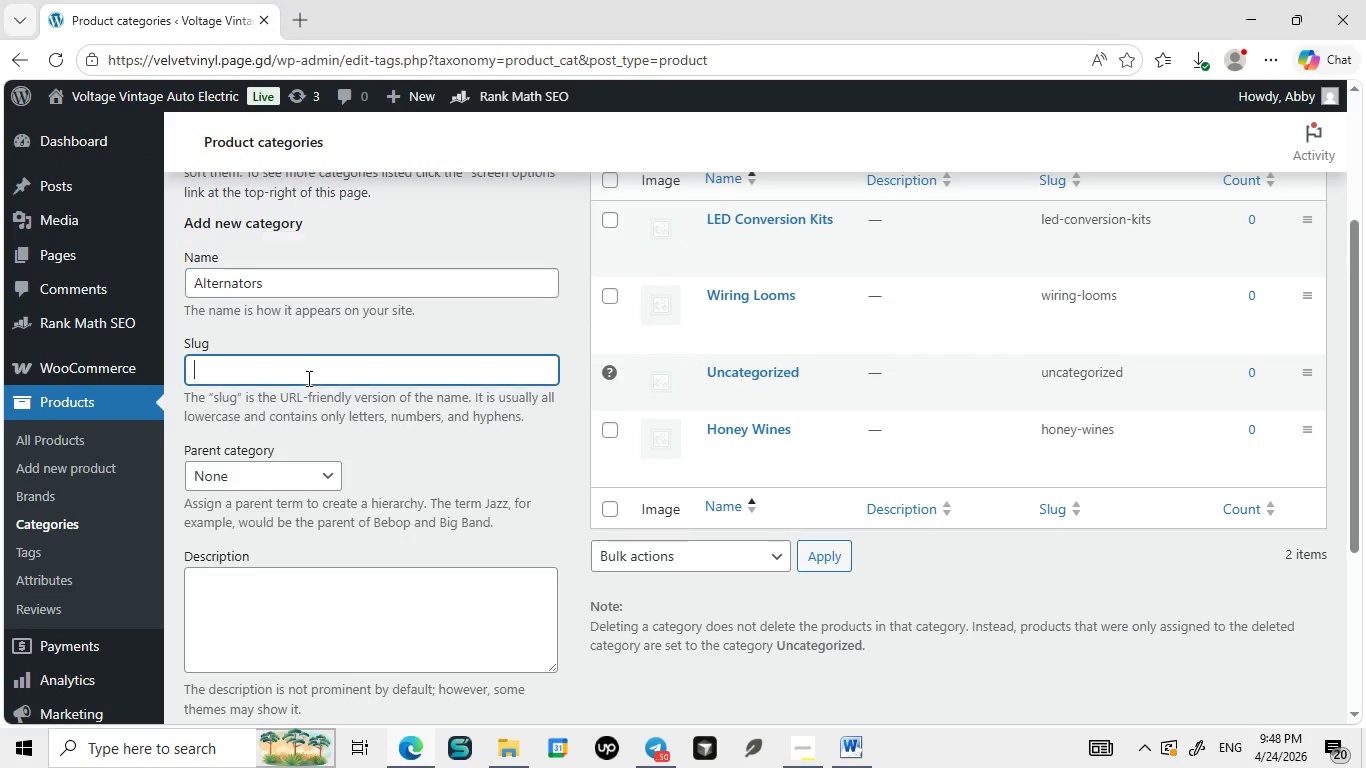 
type(rs)
 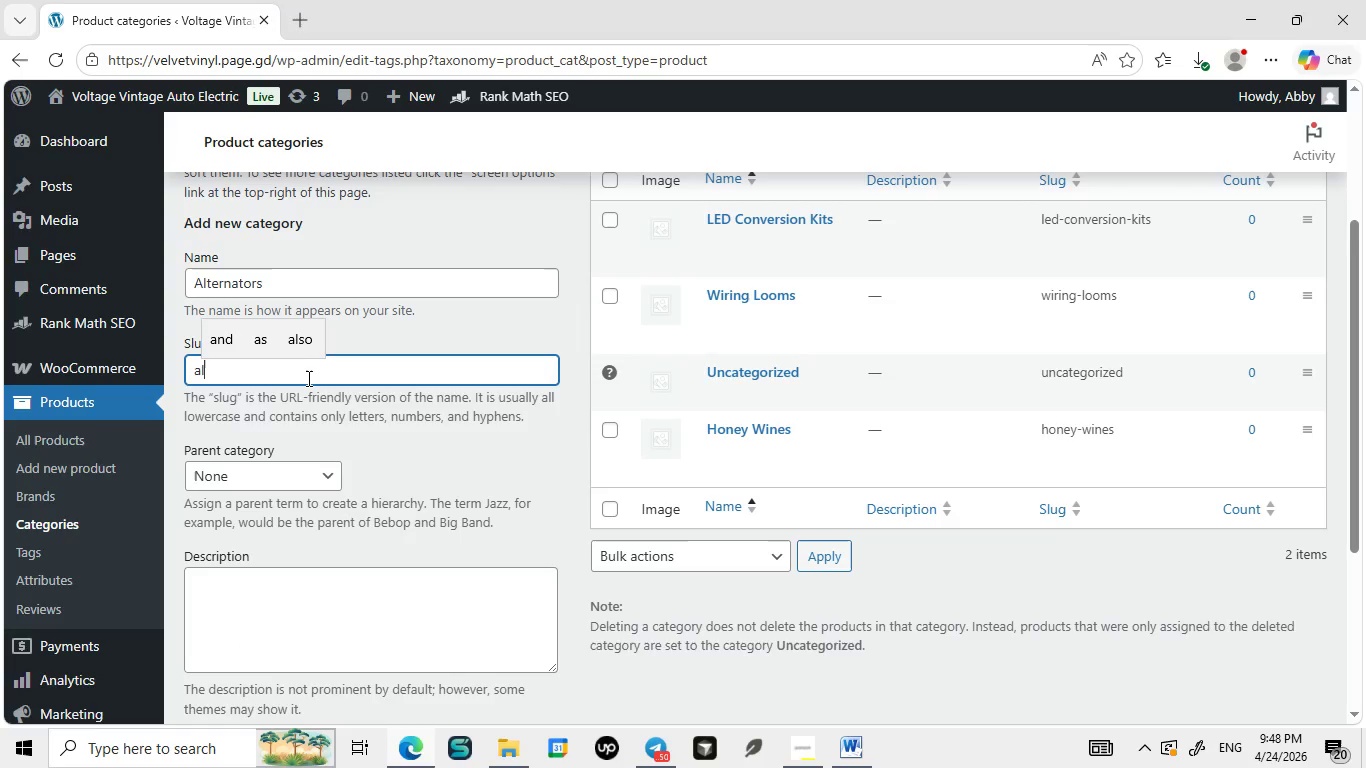 
left_click([307, 378])
 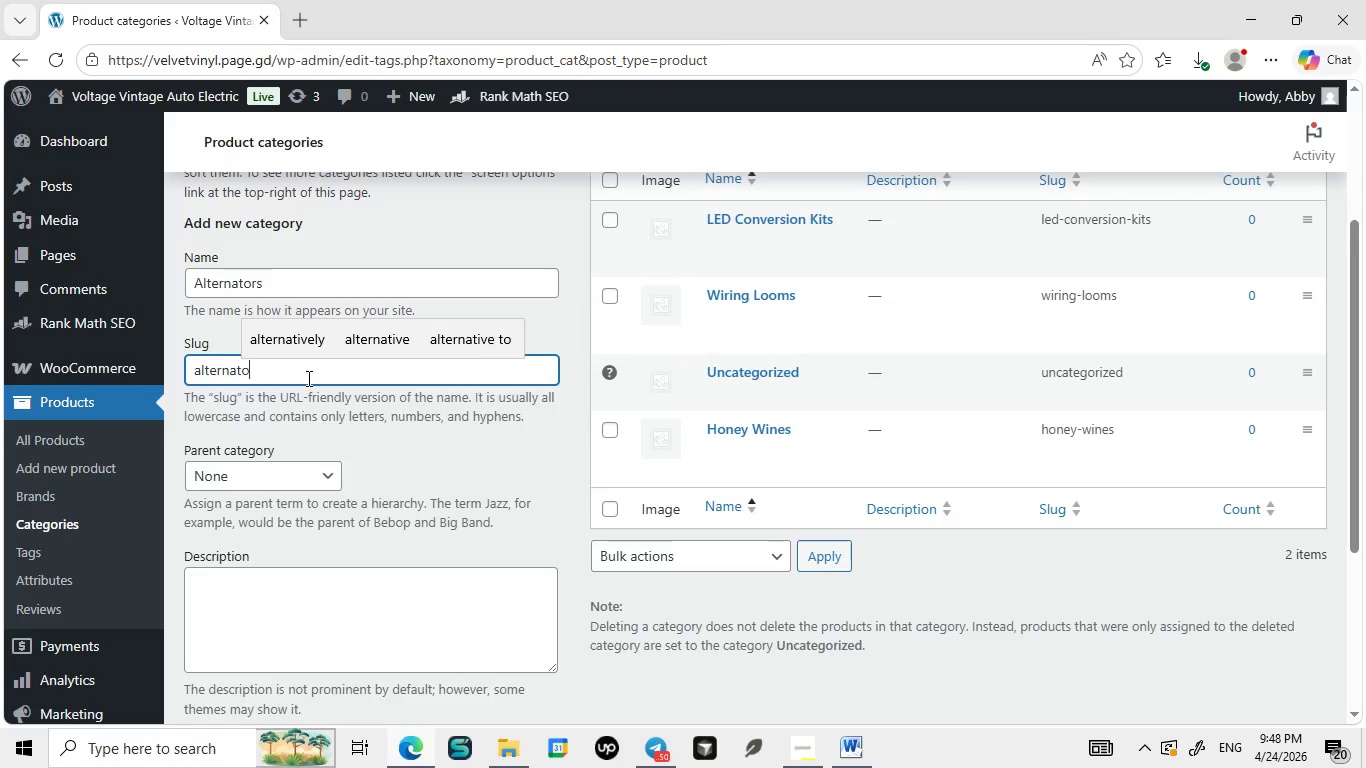 
type(alternato)
 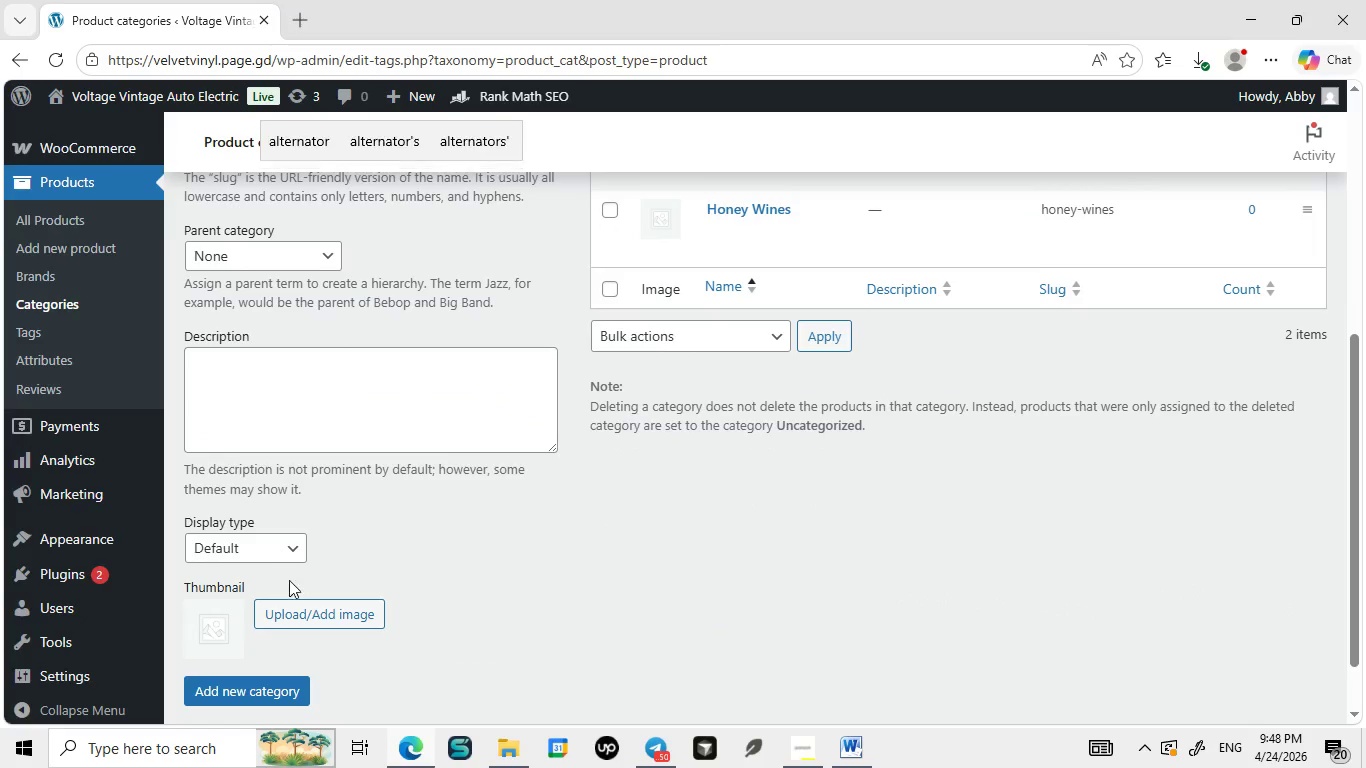 
type(rs)
 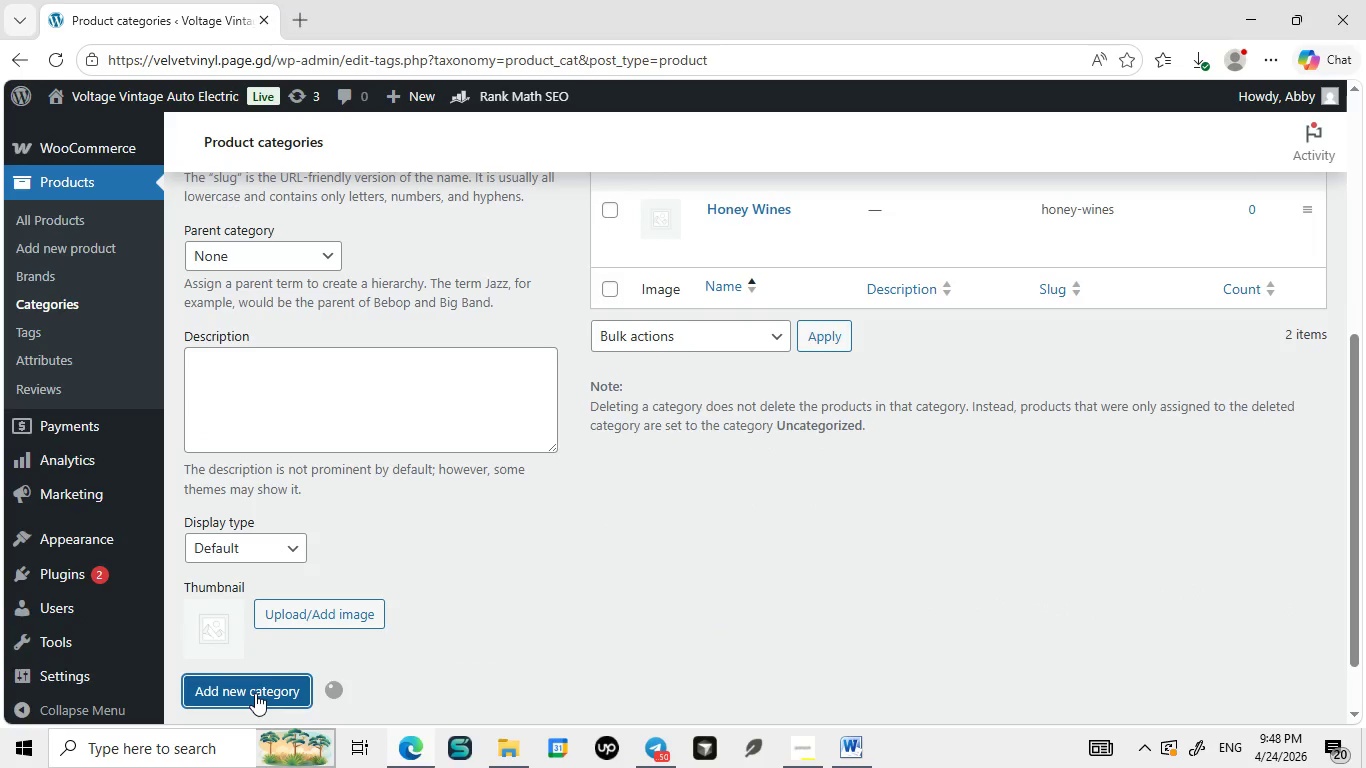 
left_click([255, 693])
 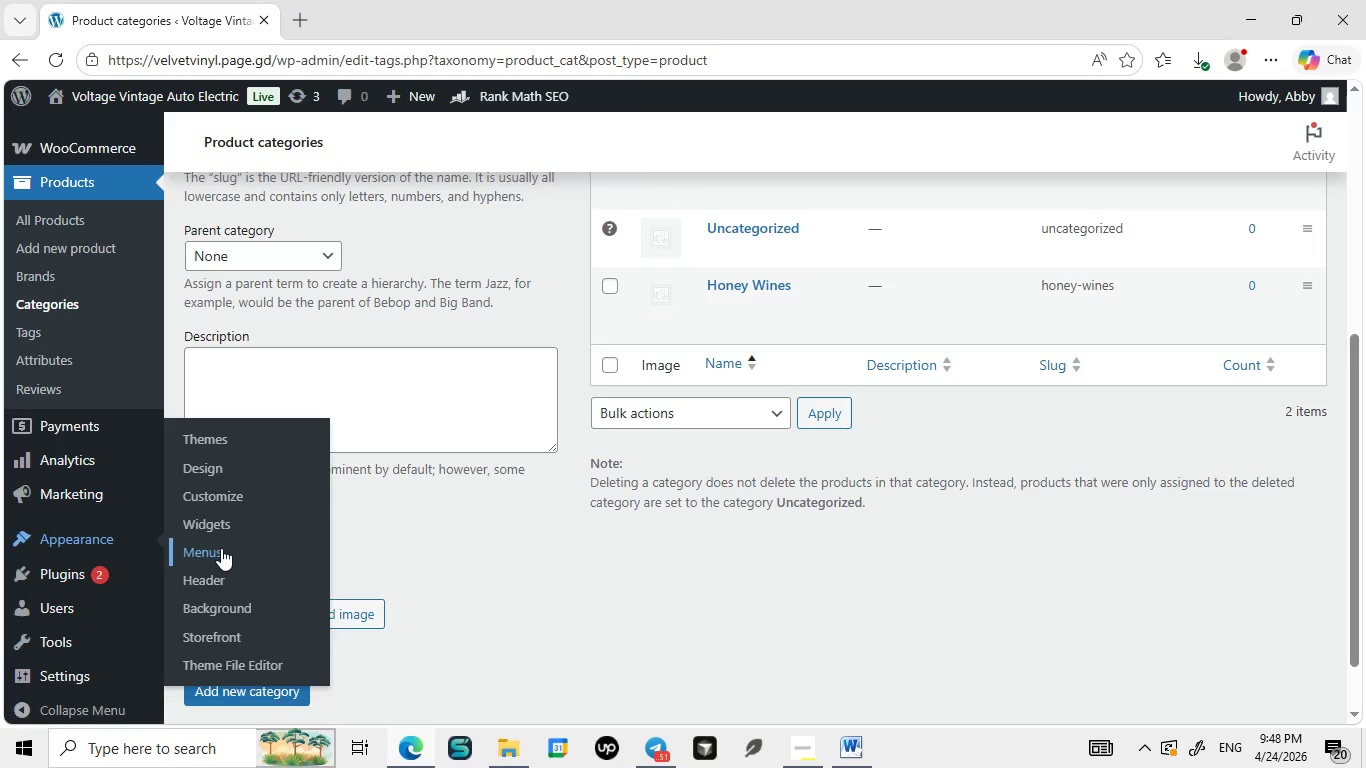 
wait(6.78)
 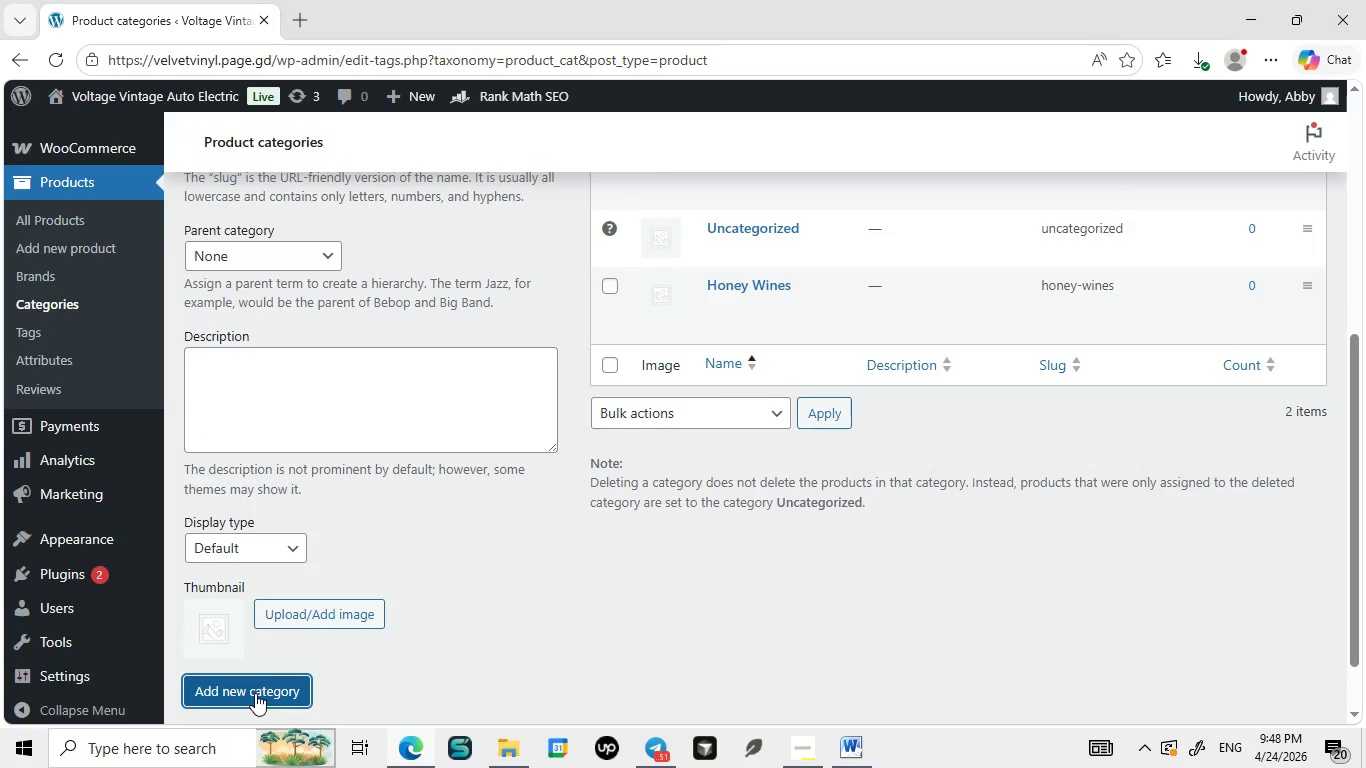 
left_click([221, 548])
 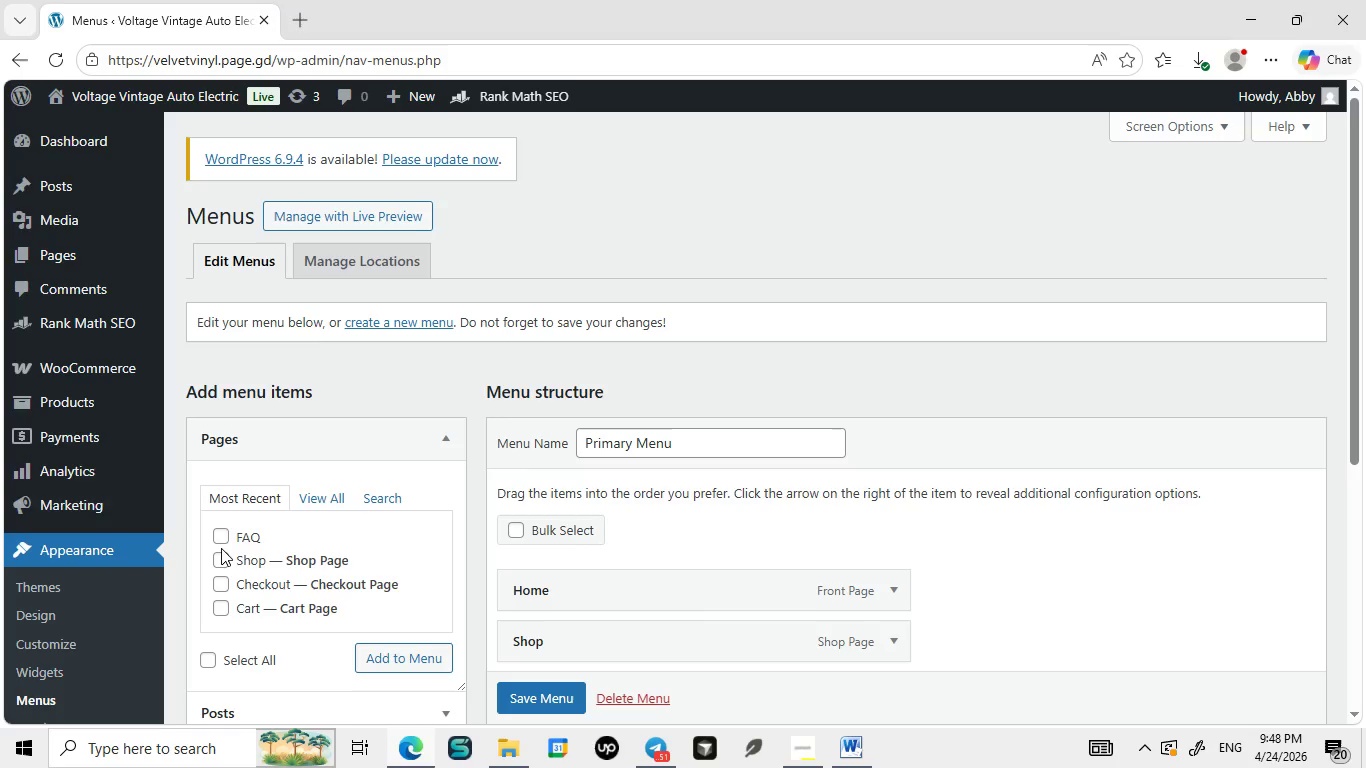 
wait(12.92)
 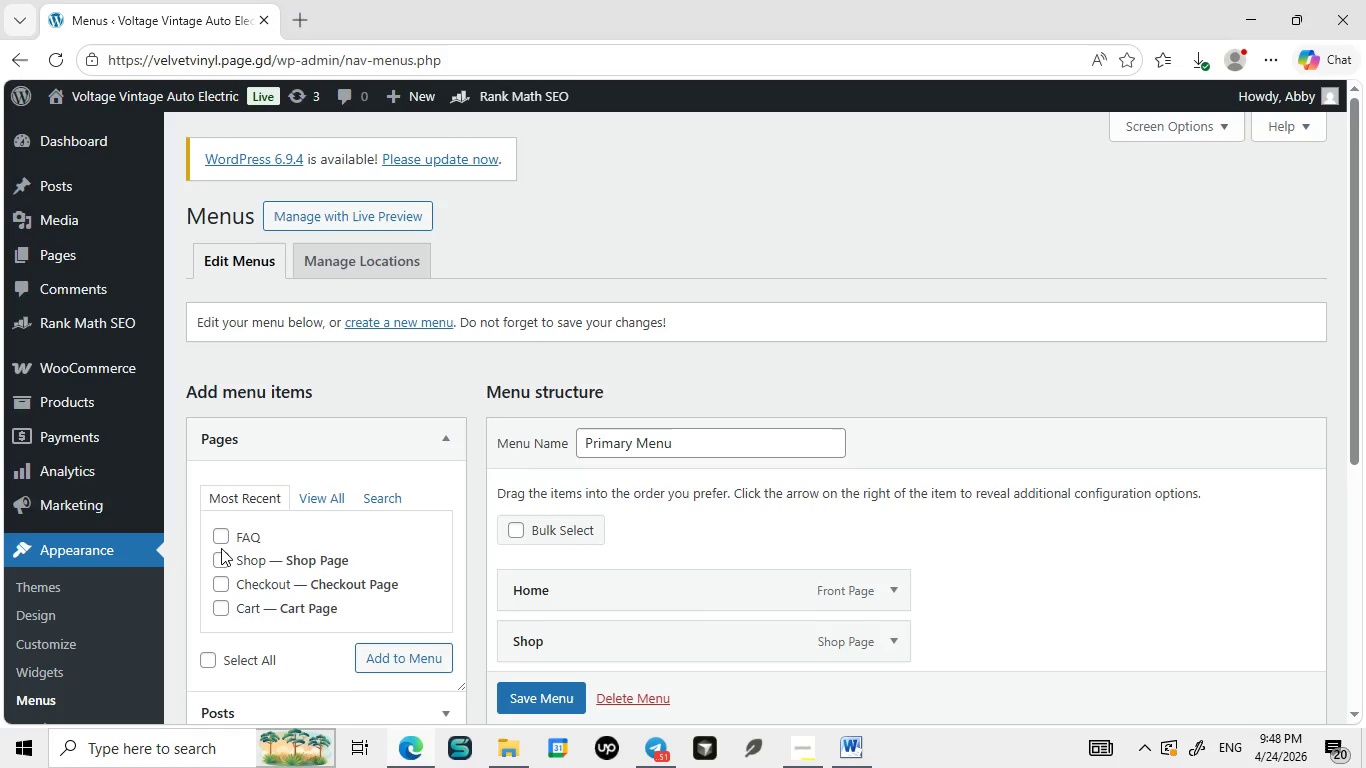 
left_click([414, 440])
 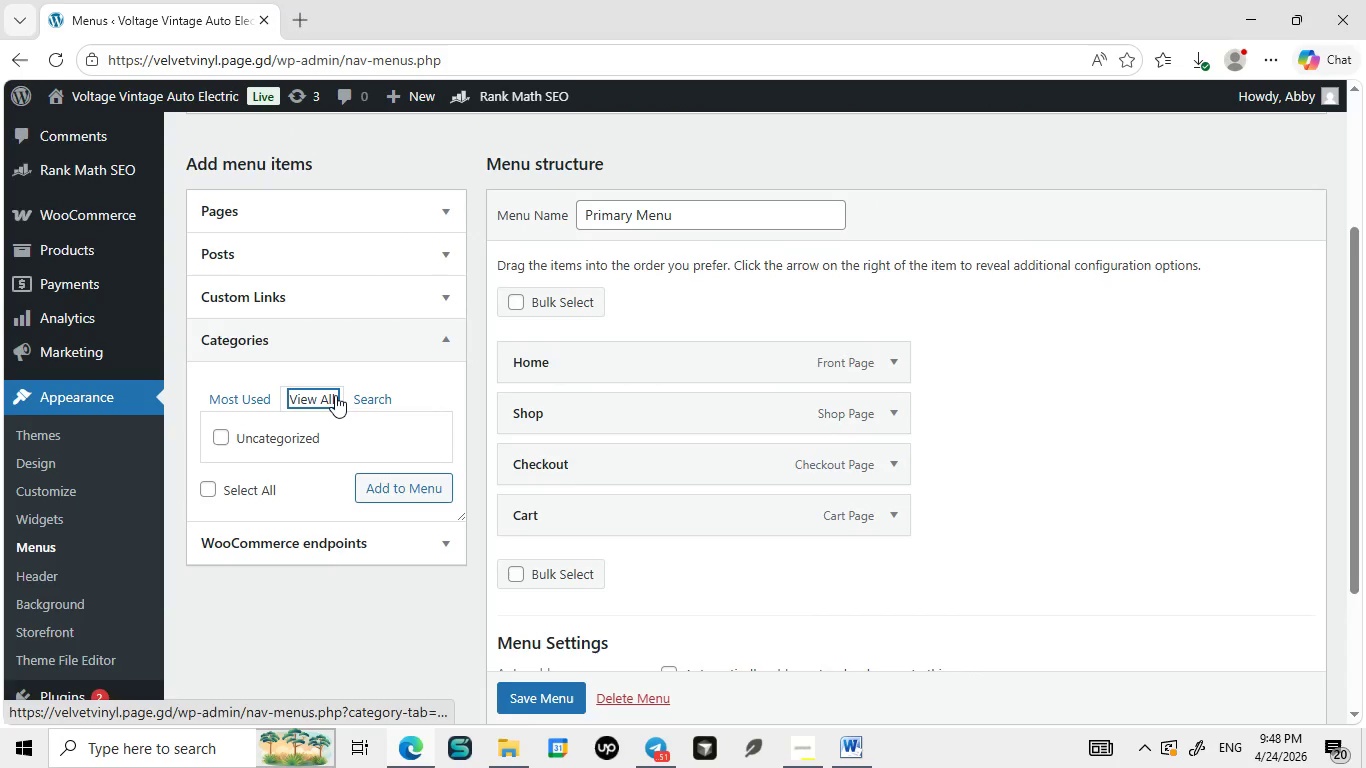 
left_click([335, 395])
 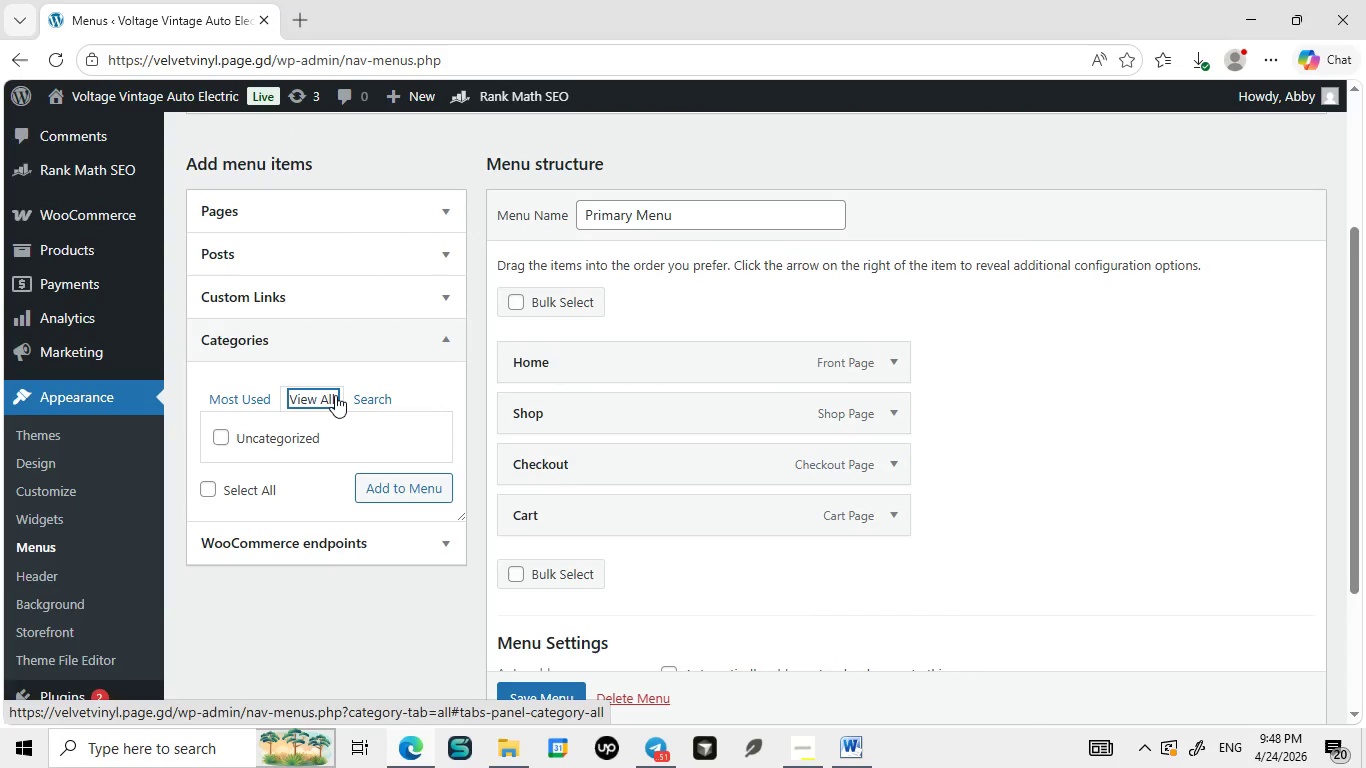 
wait(15.06)
 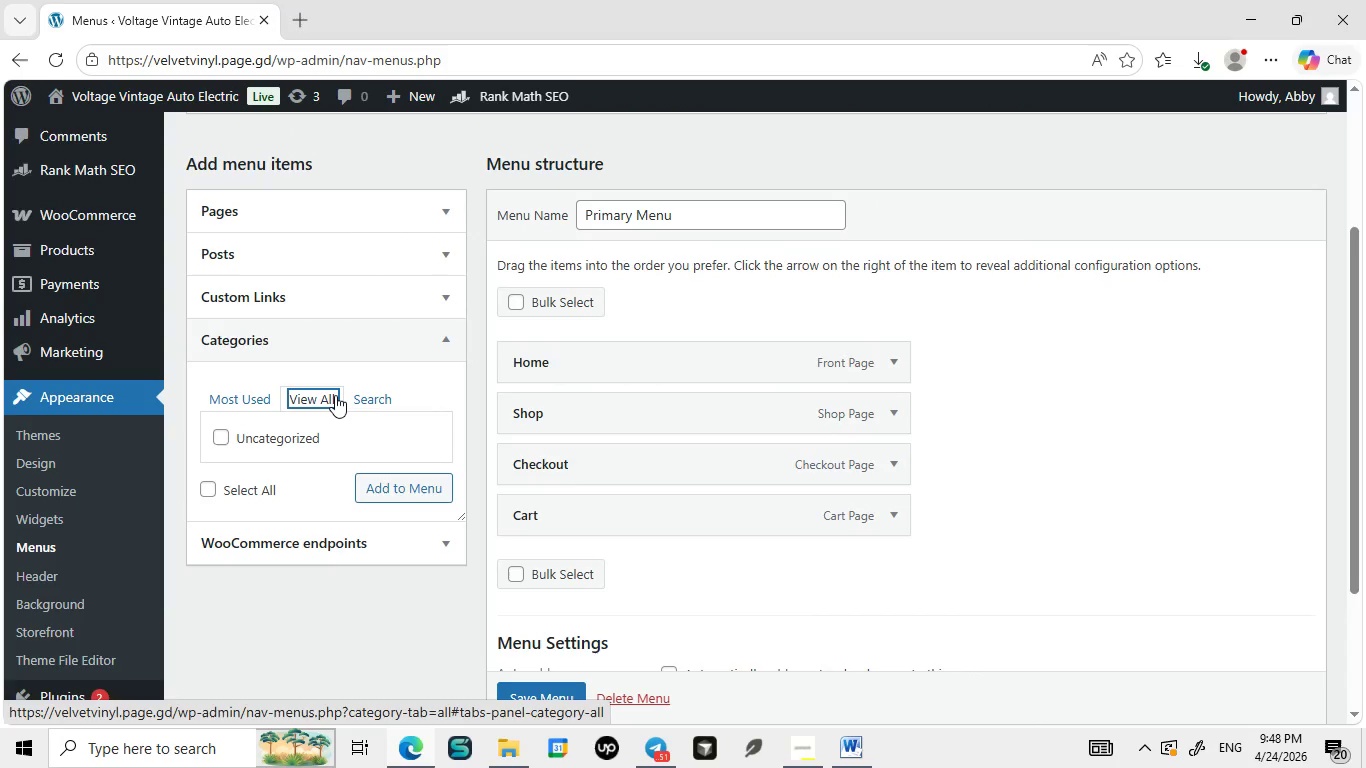 
left_click([335, 395])
 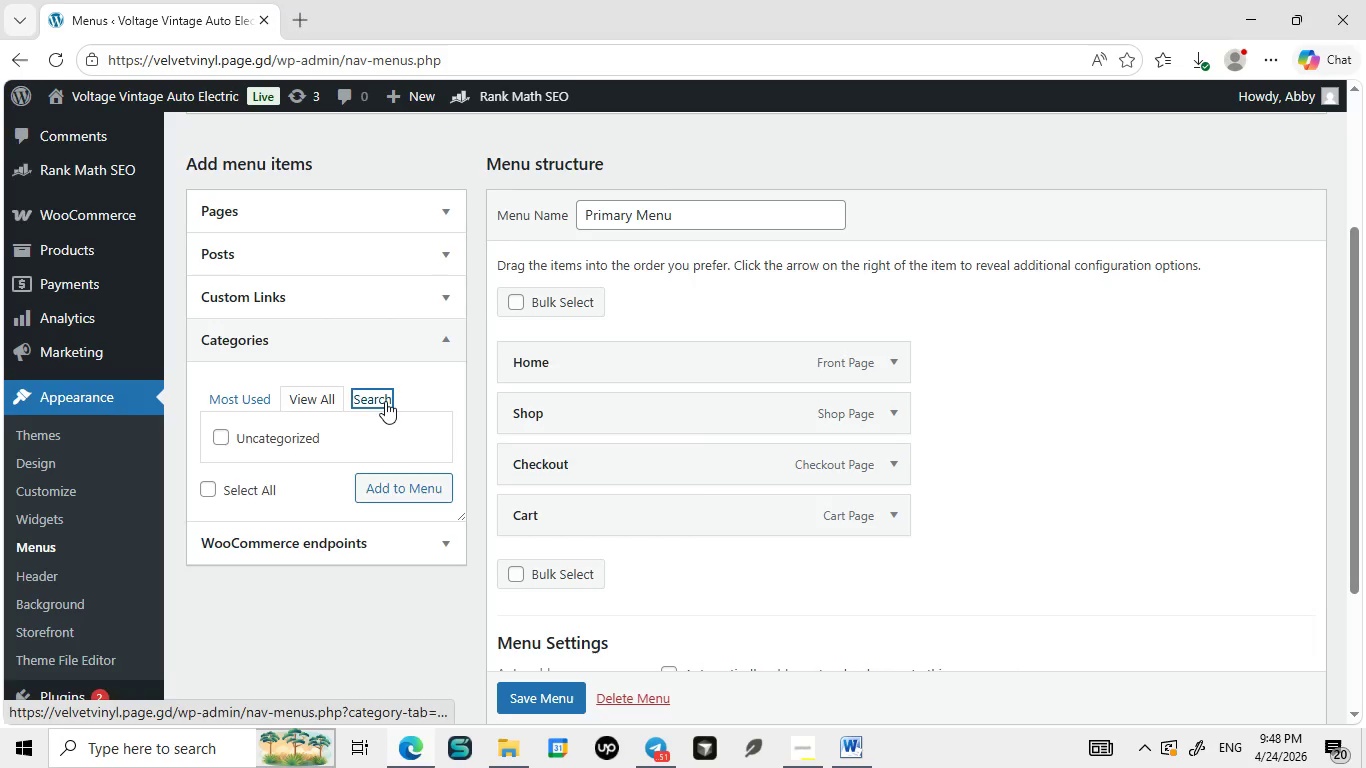 
mouse_move([358, 401])
 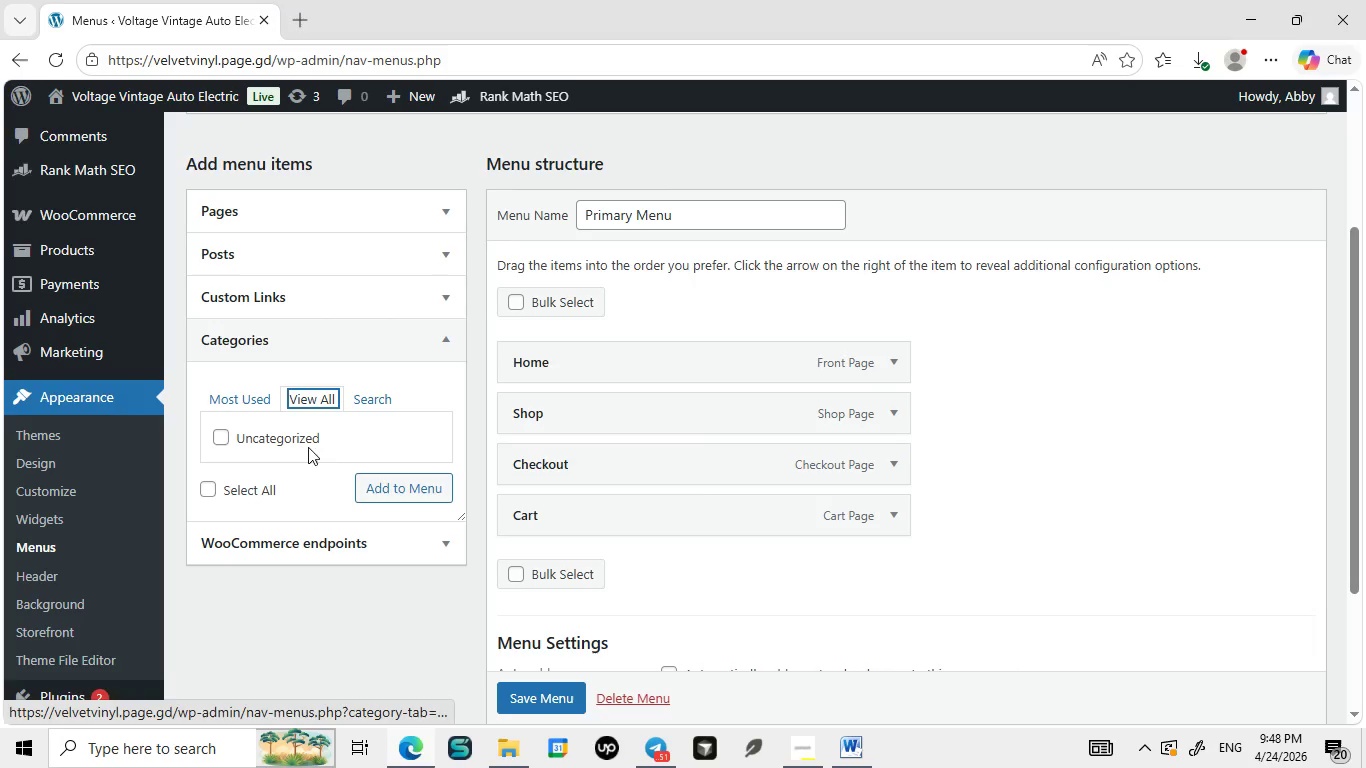 
left_click([385, 401])
 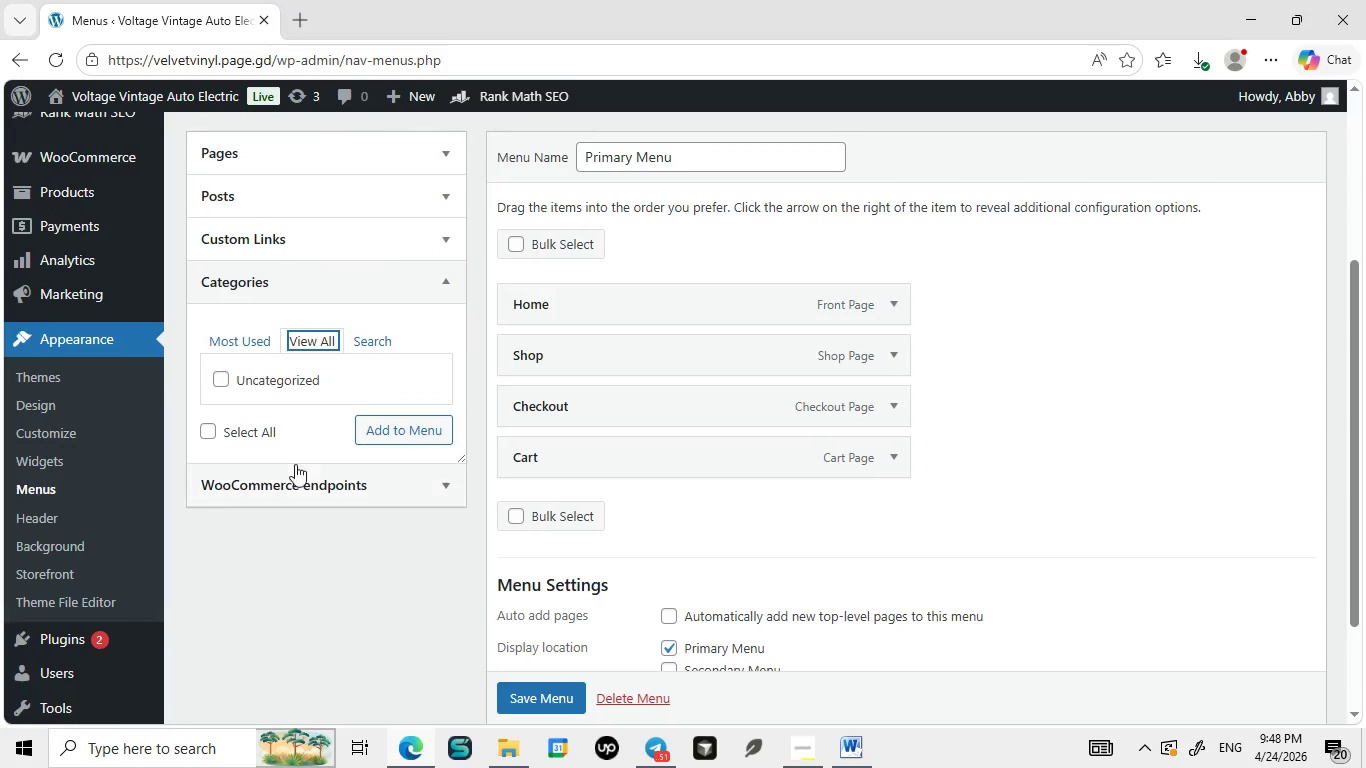 
left_click([324, 394])
 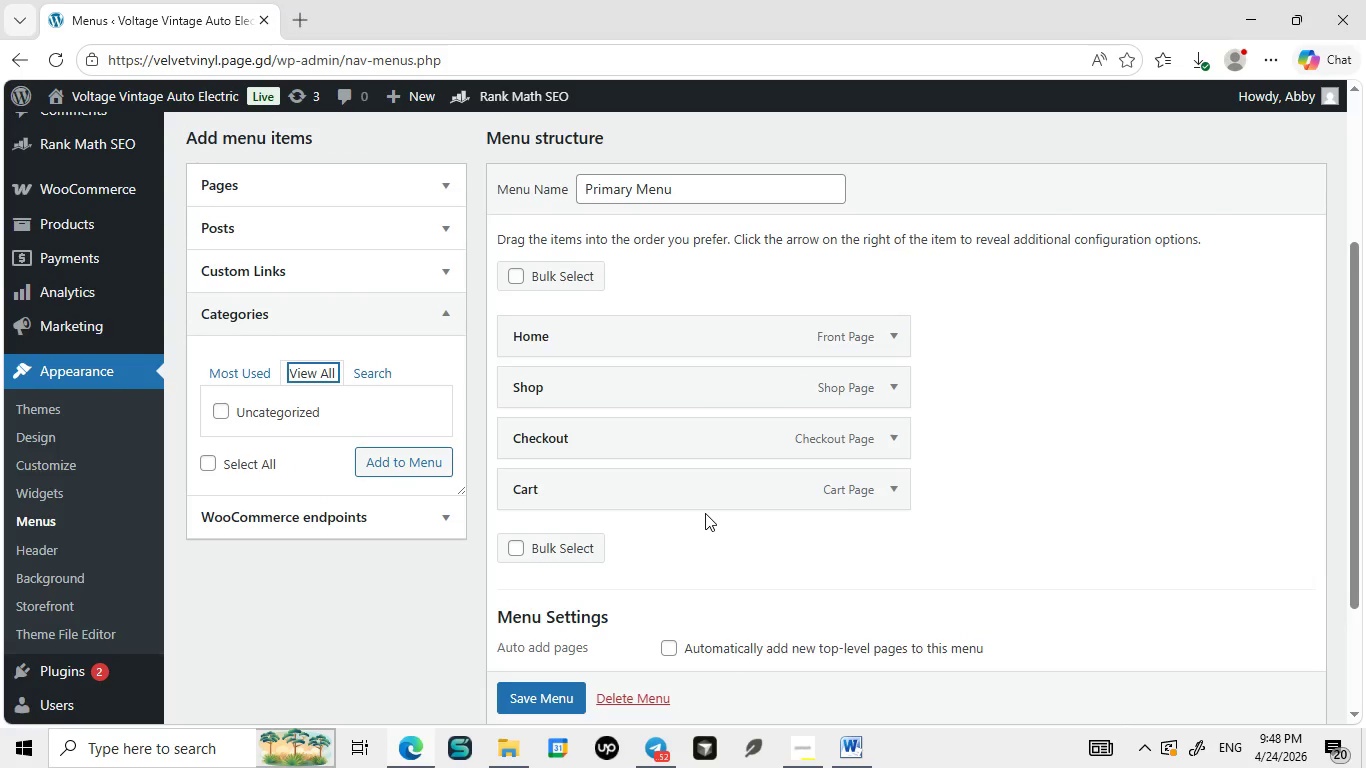 
mouse_move([658, 506])
 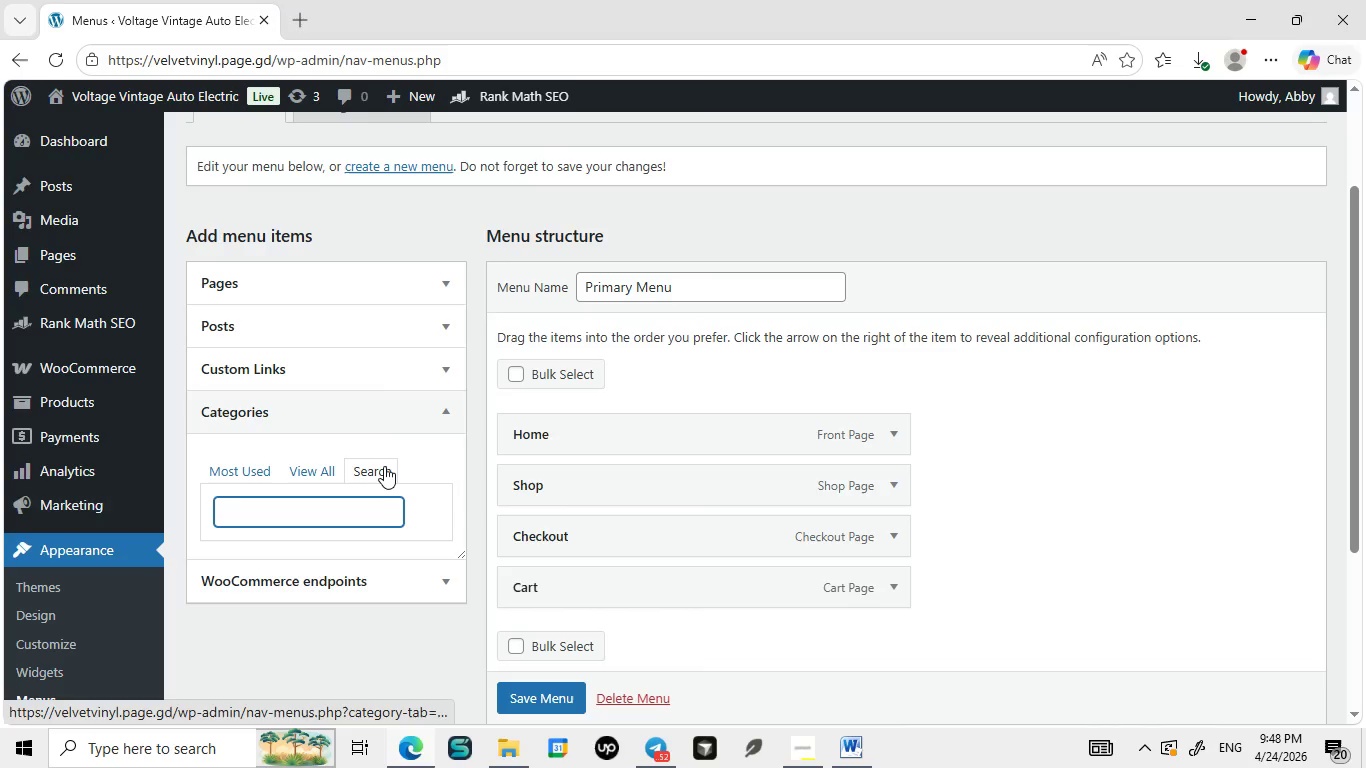 
left_click([384, 466])
 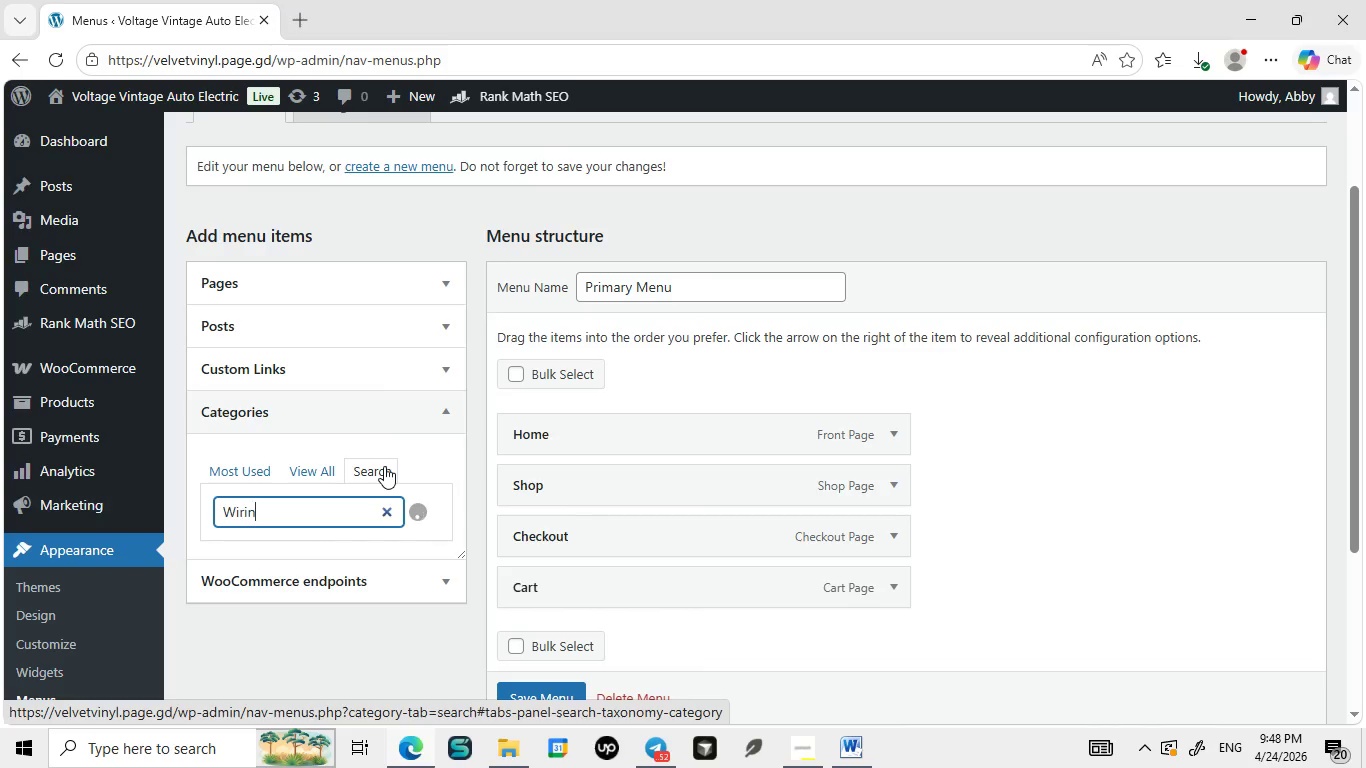 
type(Wiring looms)
 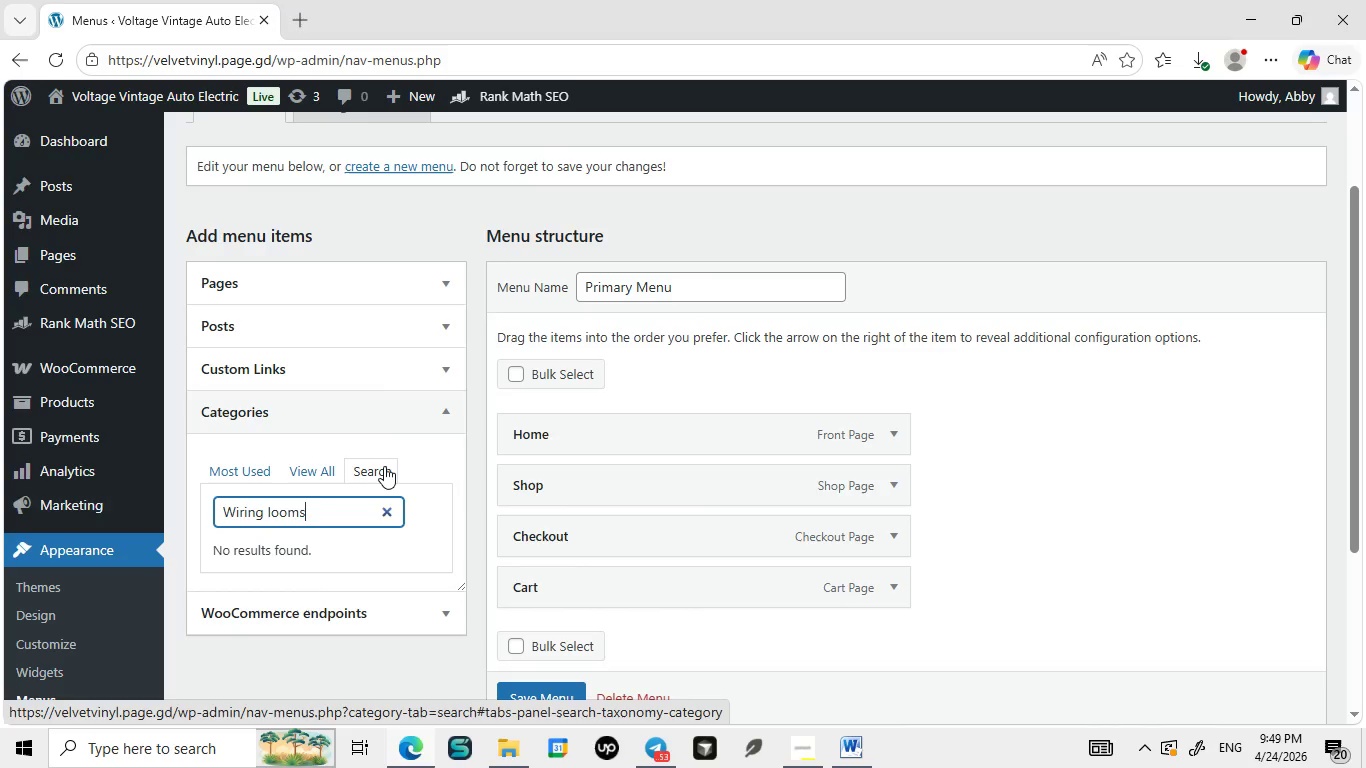 
key(Enter)
 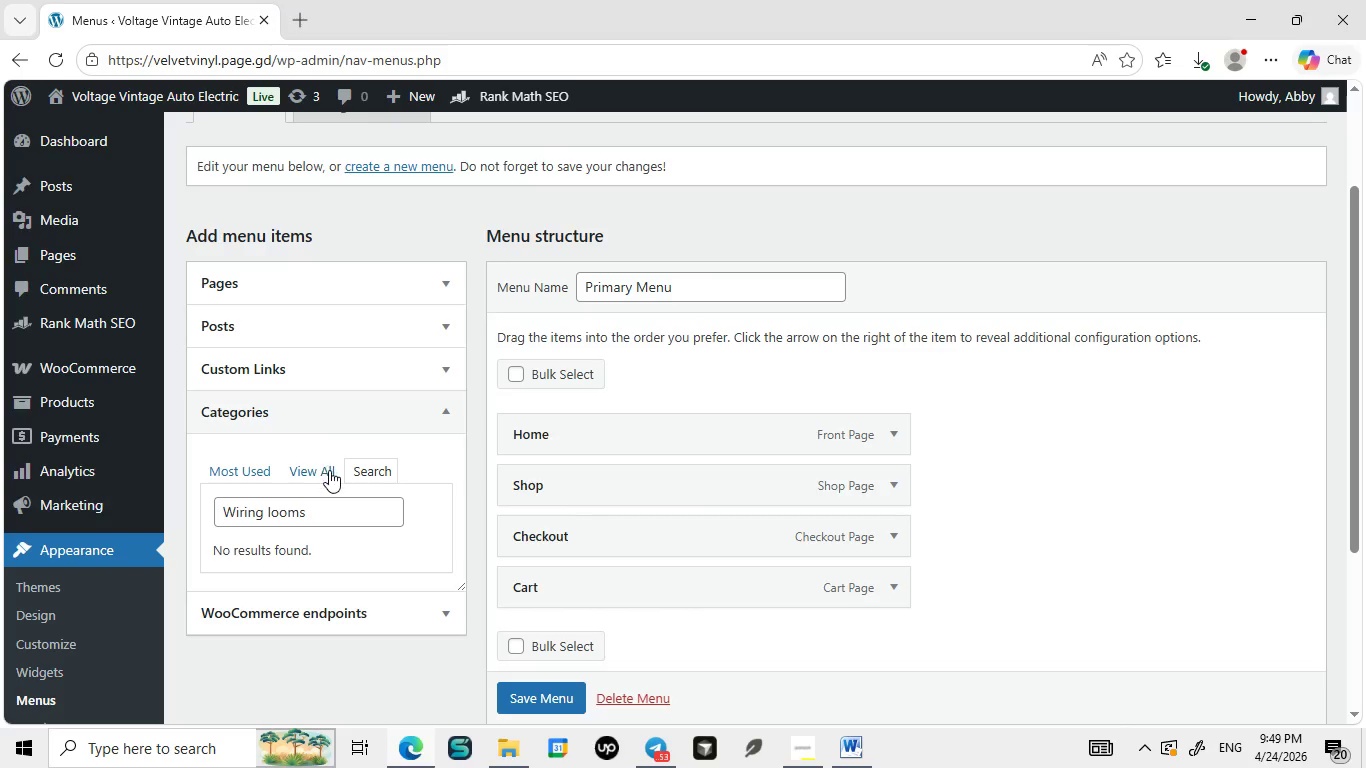 
wait(5.33)
 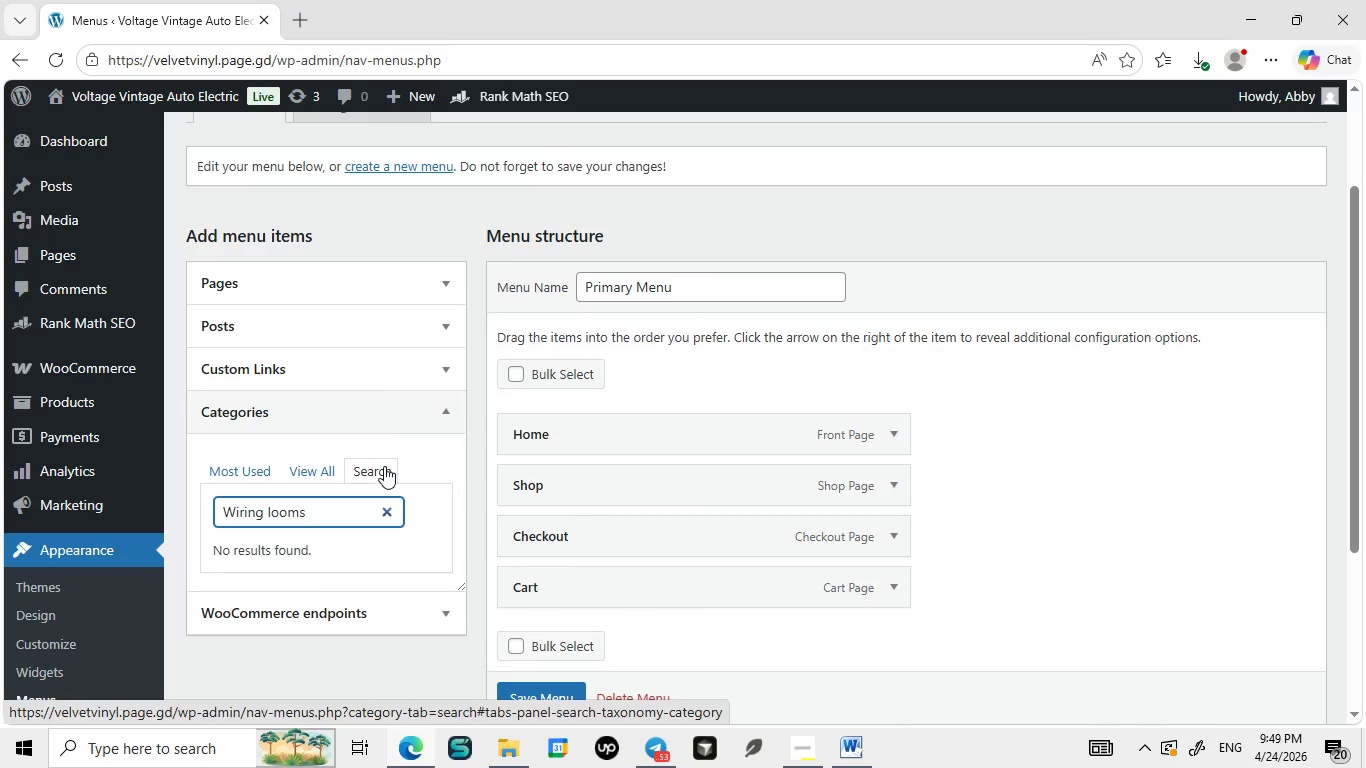 
left_click([318, 452])
 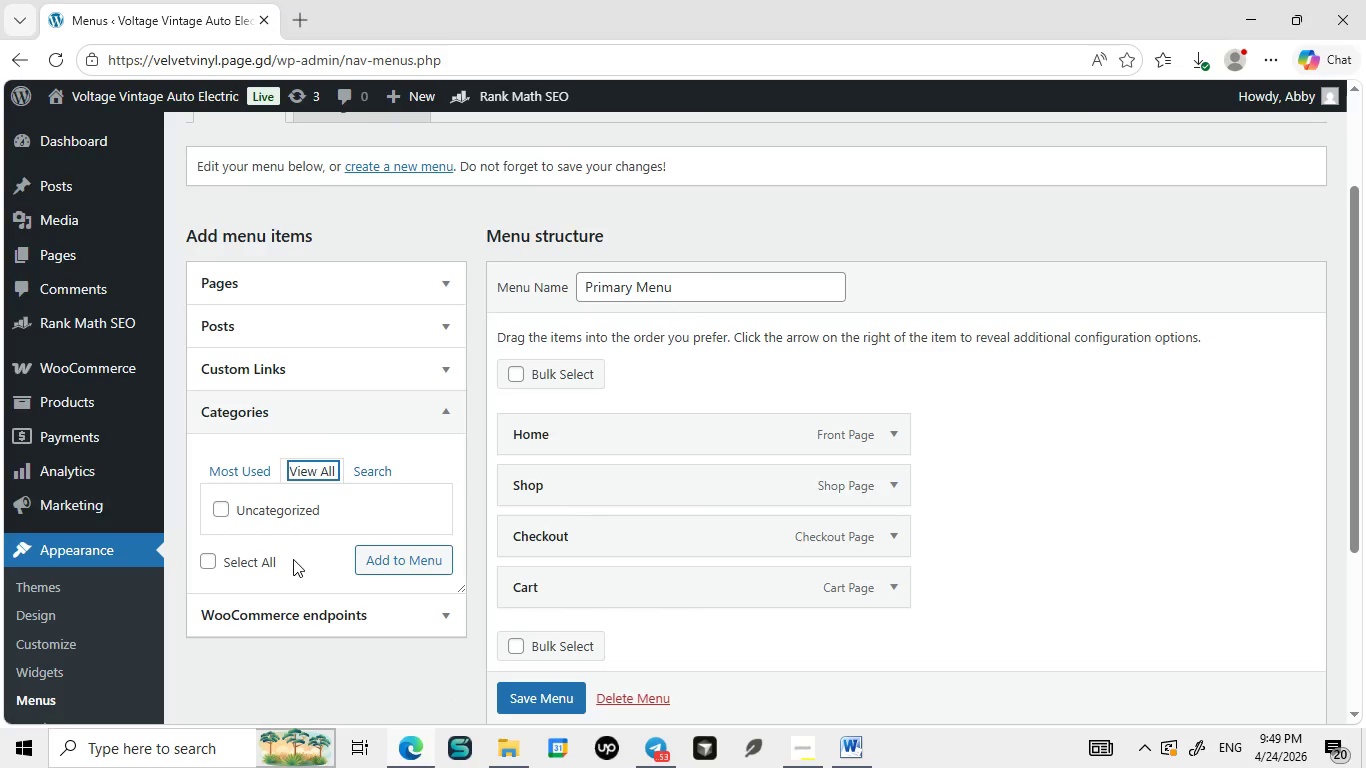 
left_click([329, 471])
 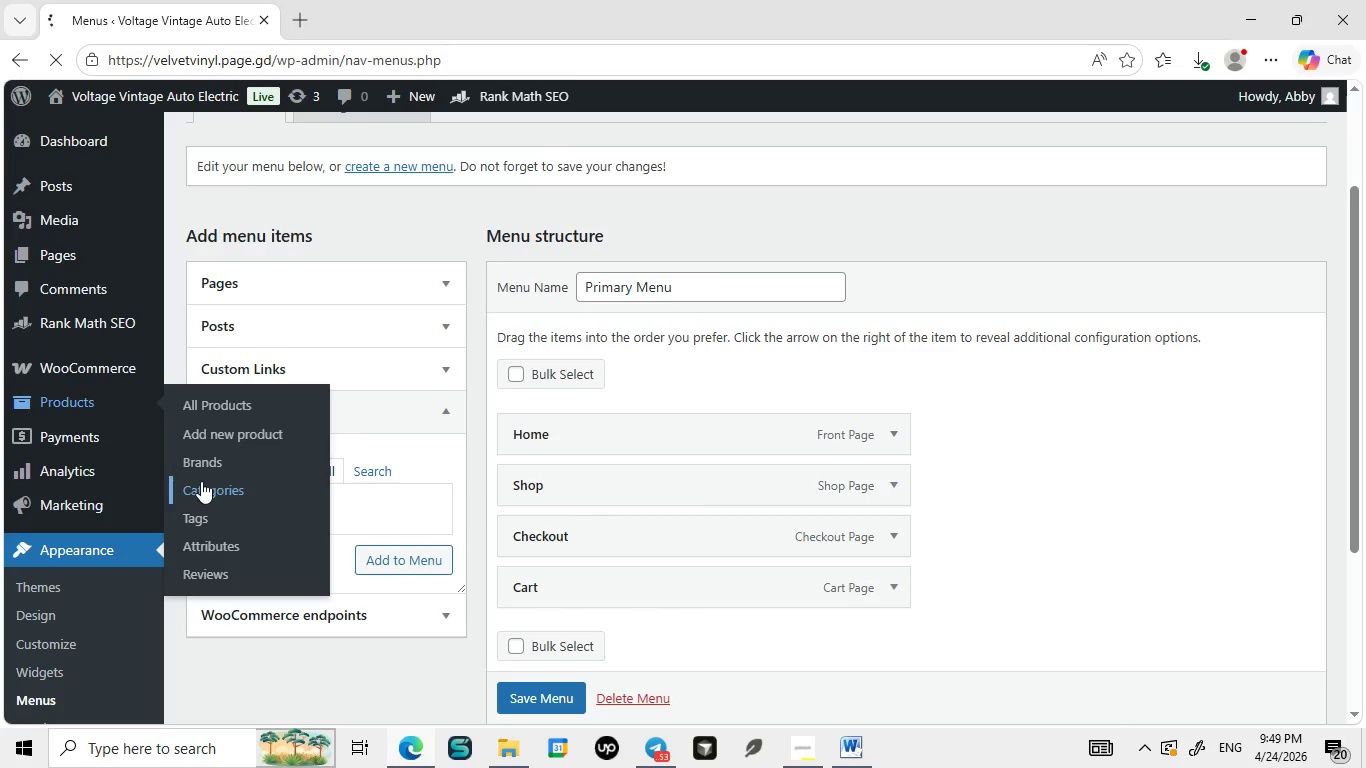 
left_click([201, 481])
 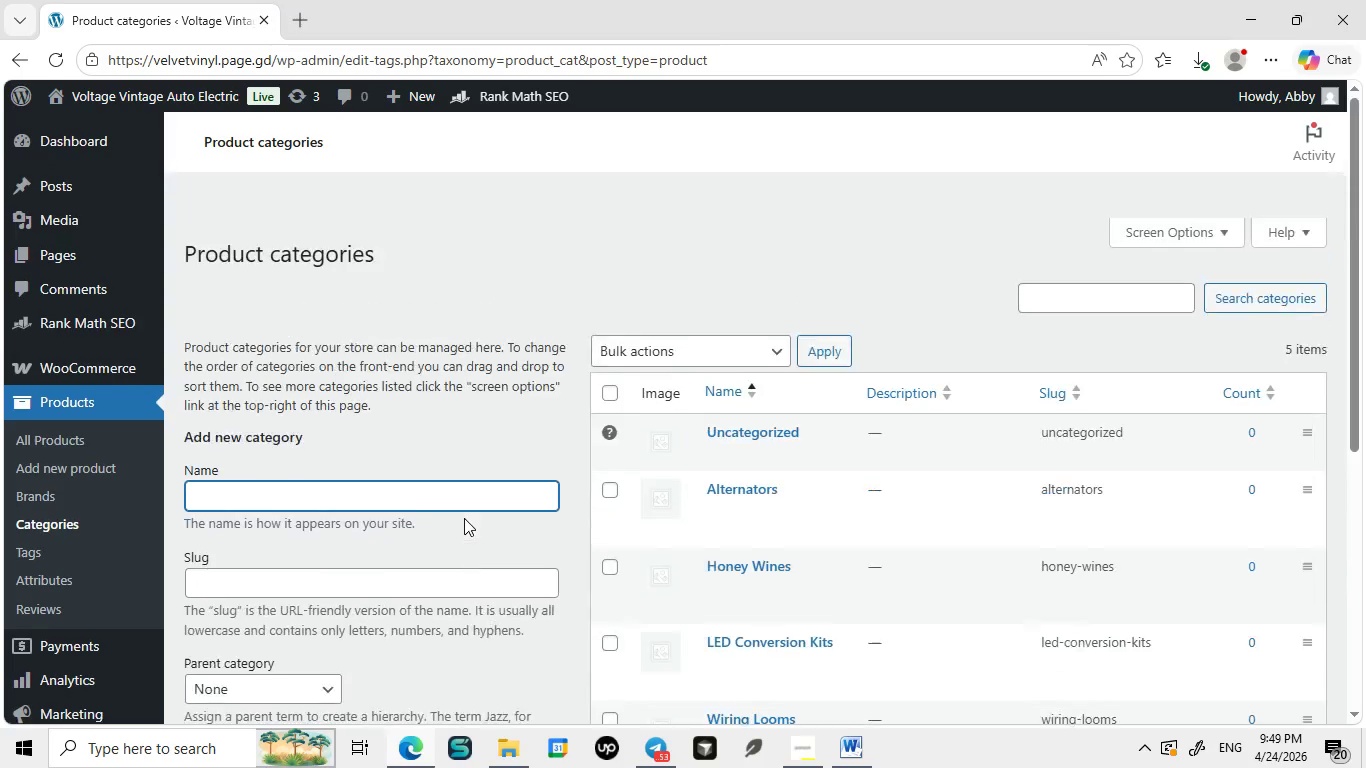 
wait(18.12)
 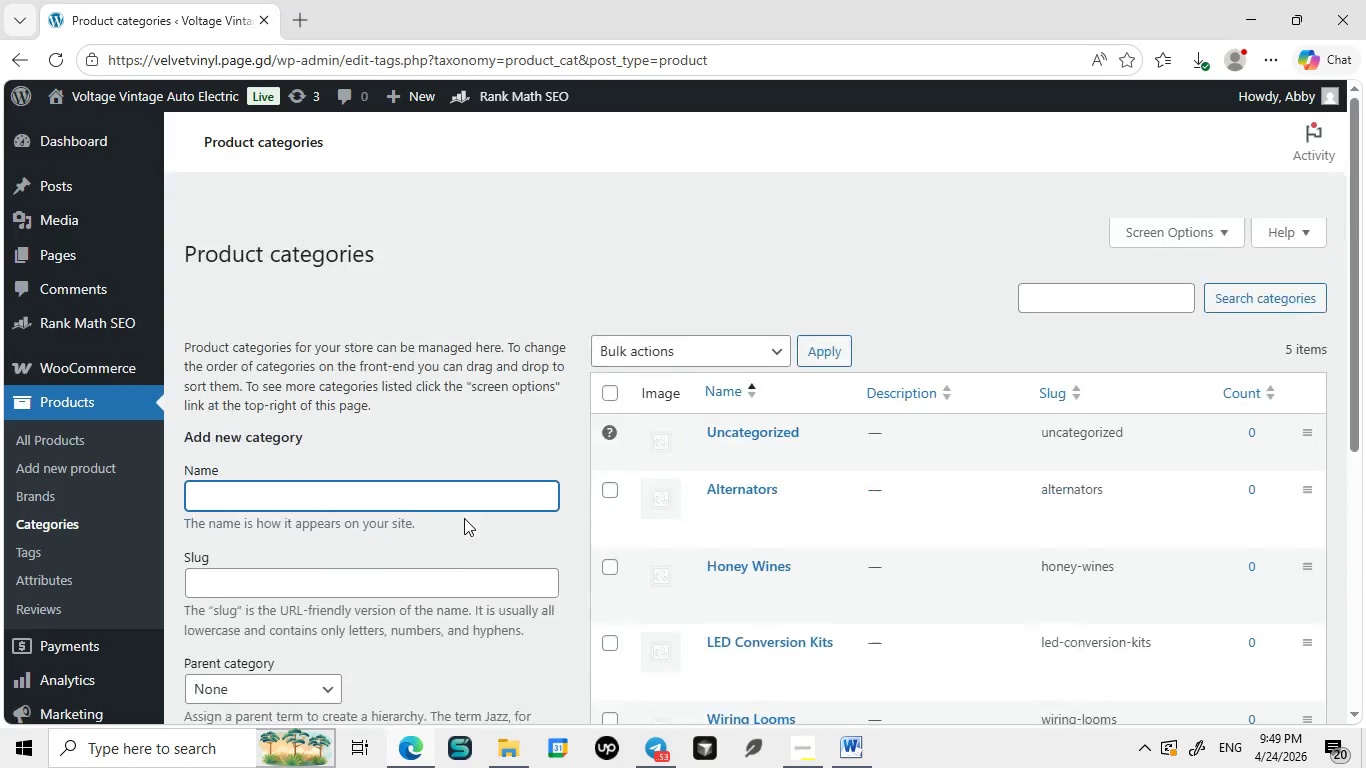 
mouse_move([130, 515])
 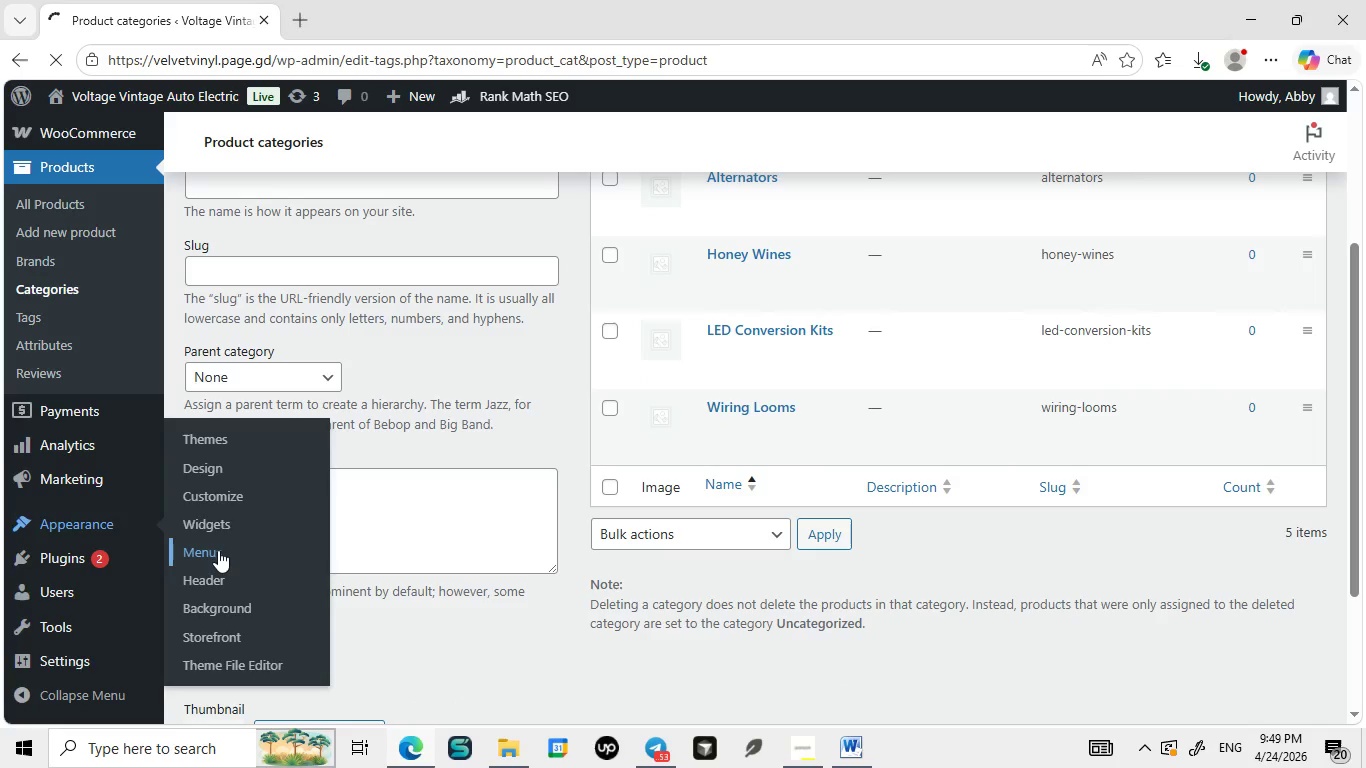 
left_click([218, 550])
 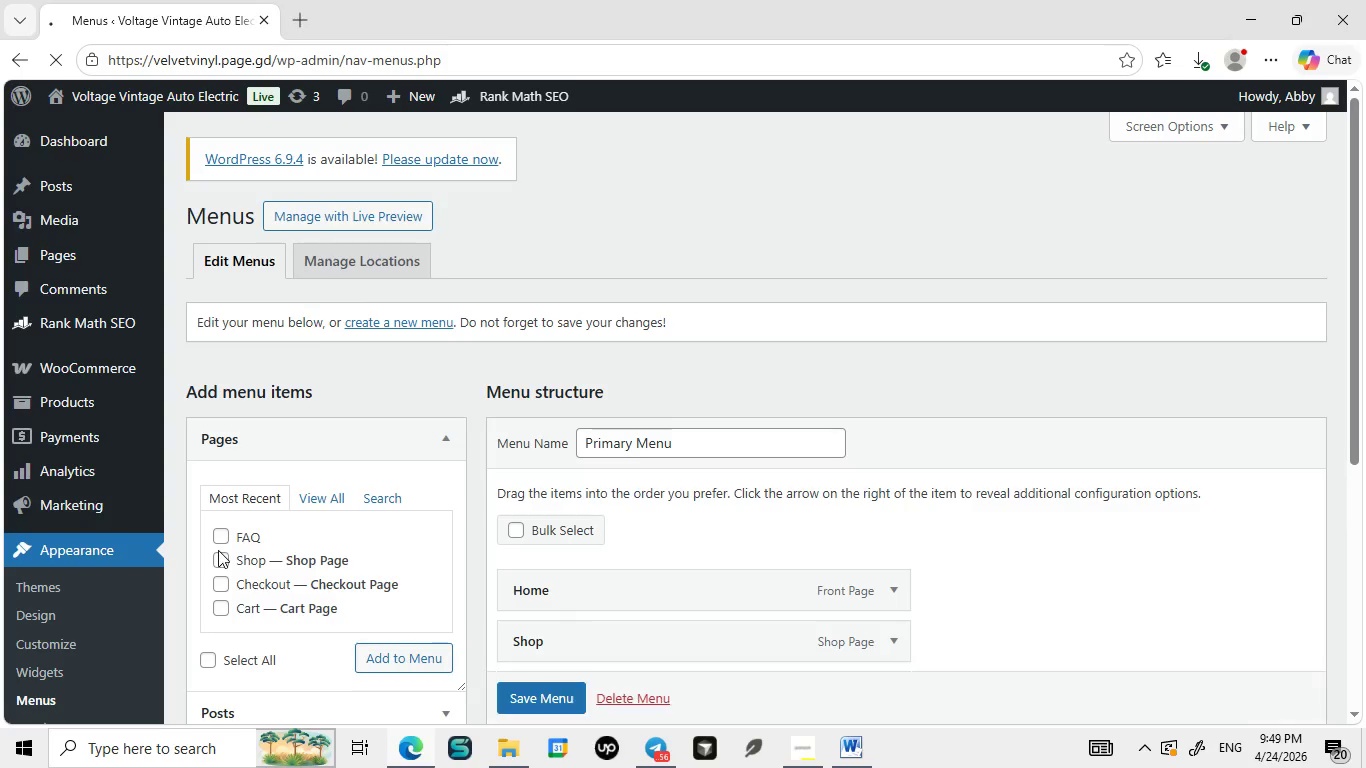 
mouse_move([355, 496])
 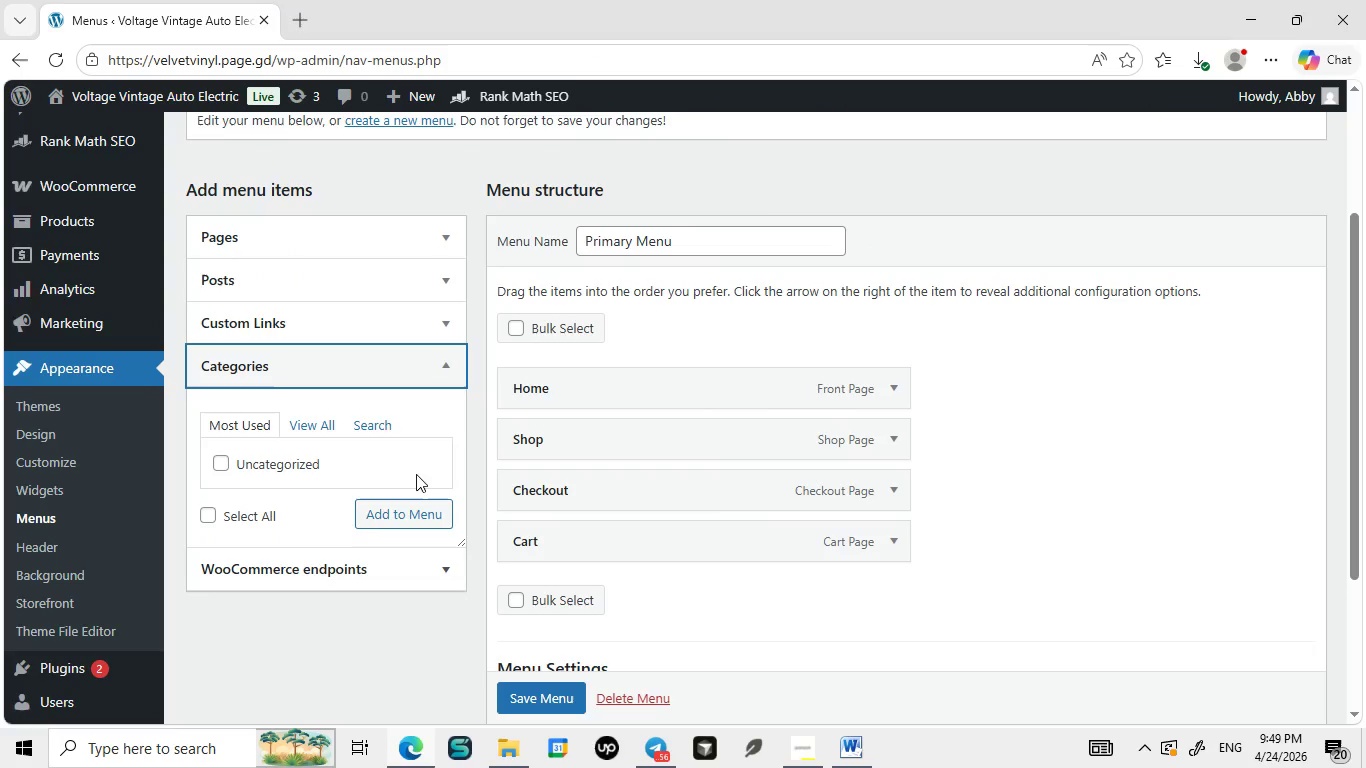 
left_click([427, 481])
 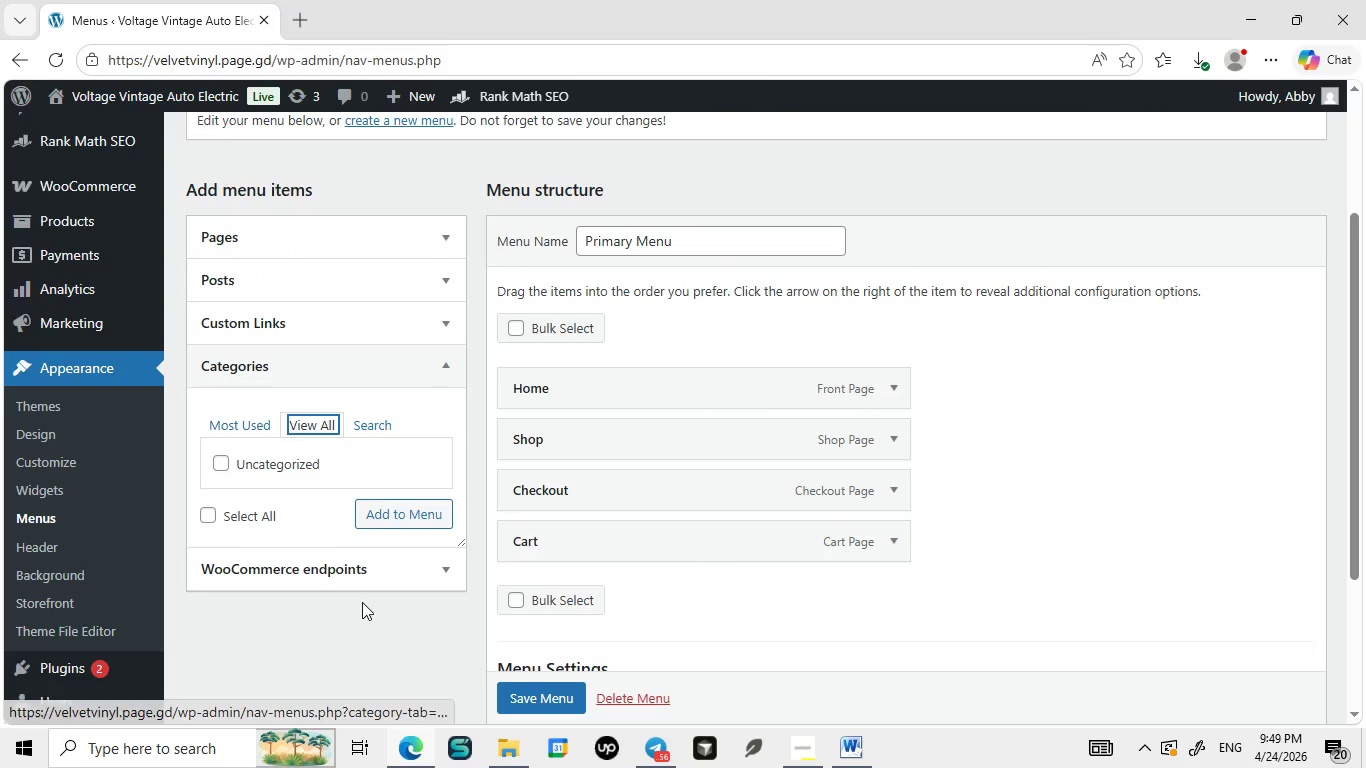 
left_click([305, 419])
 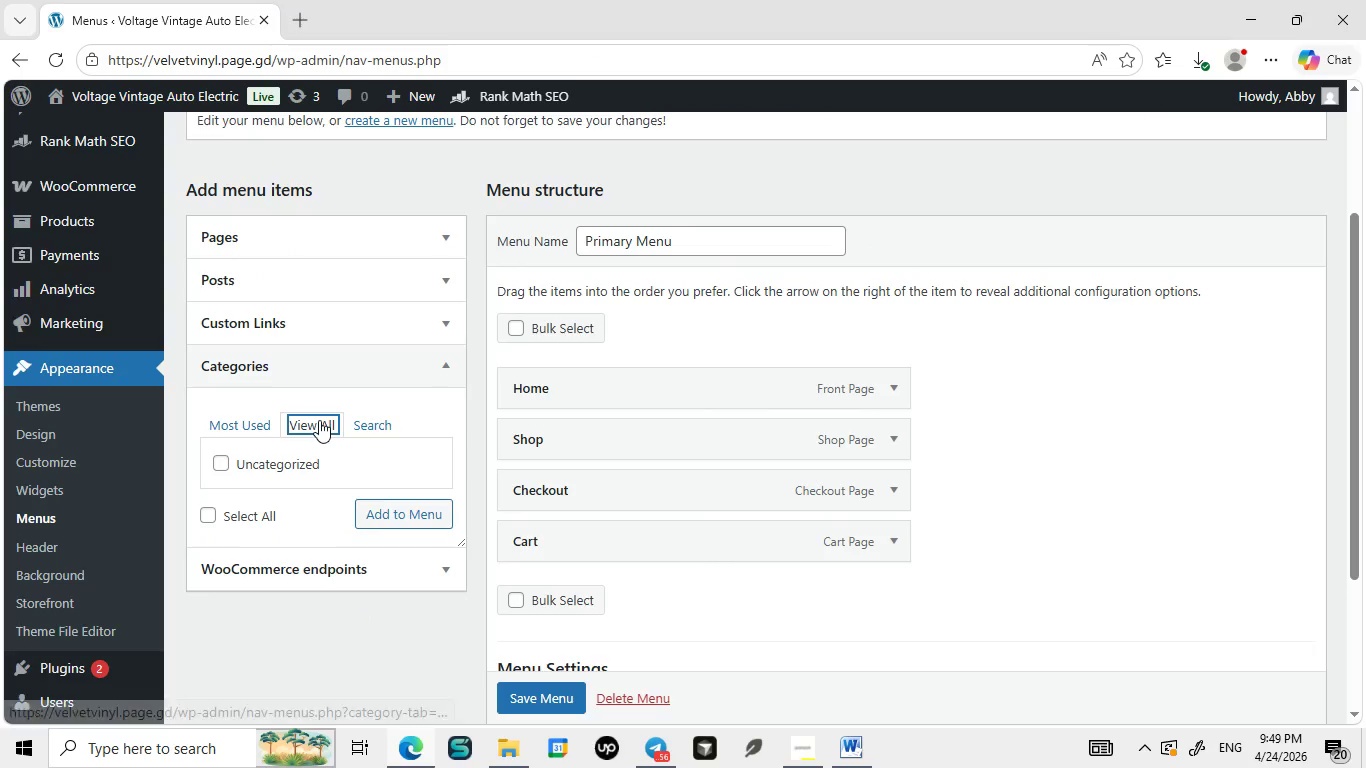 
mouse_move([298, 419])
 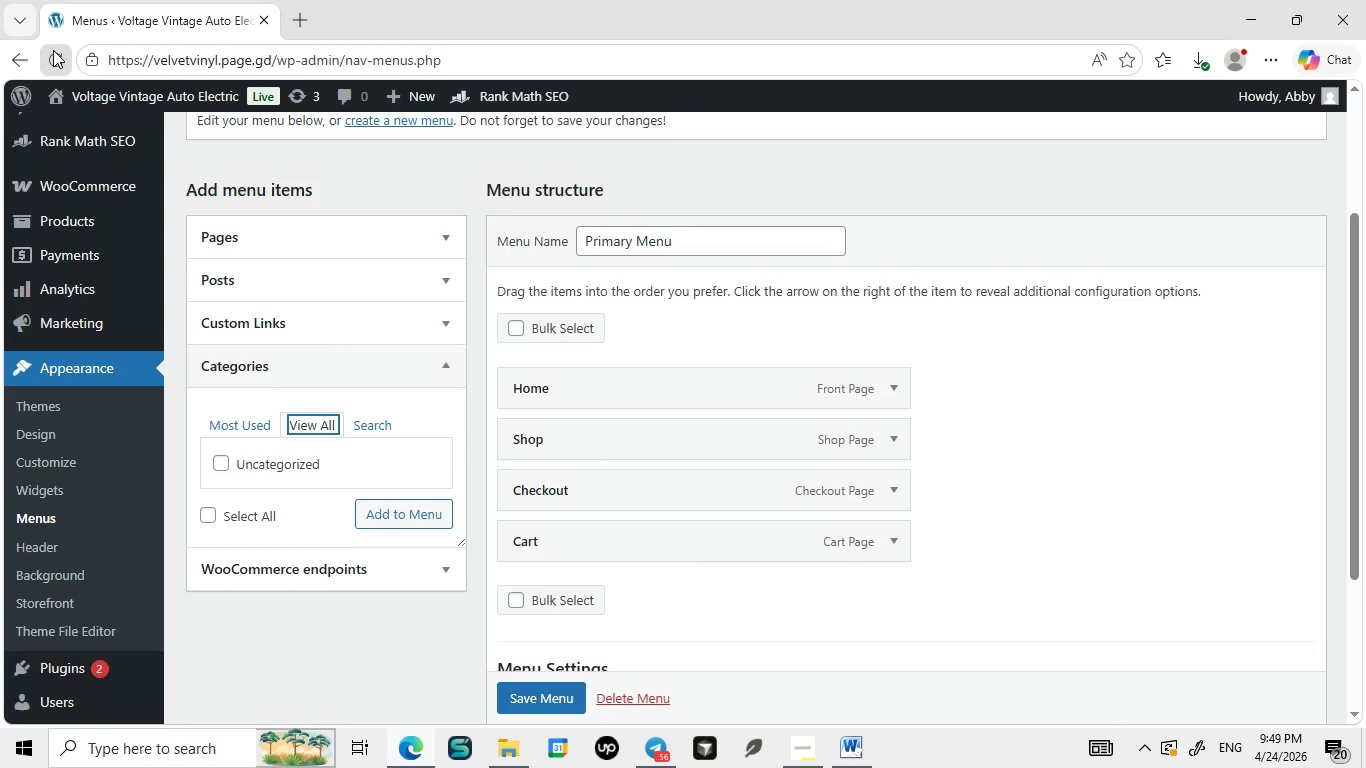 
double_click([319, 420])
 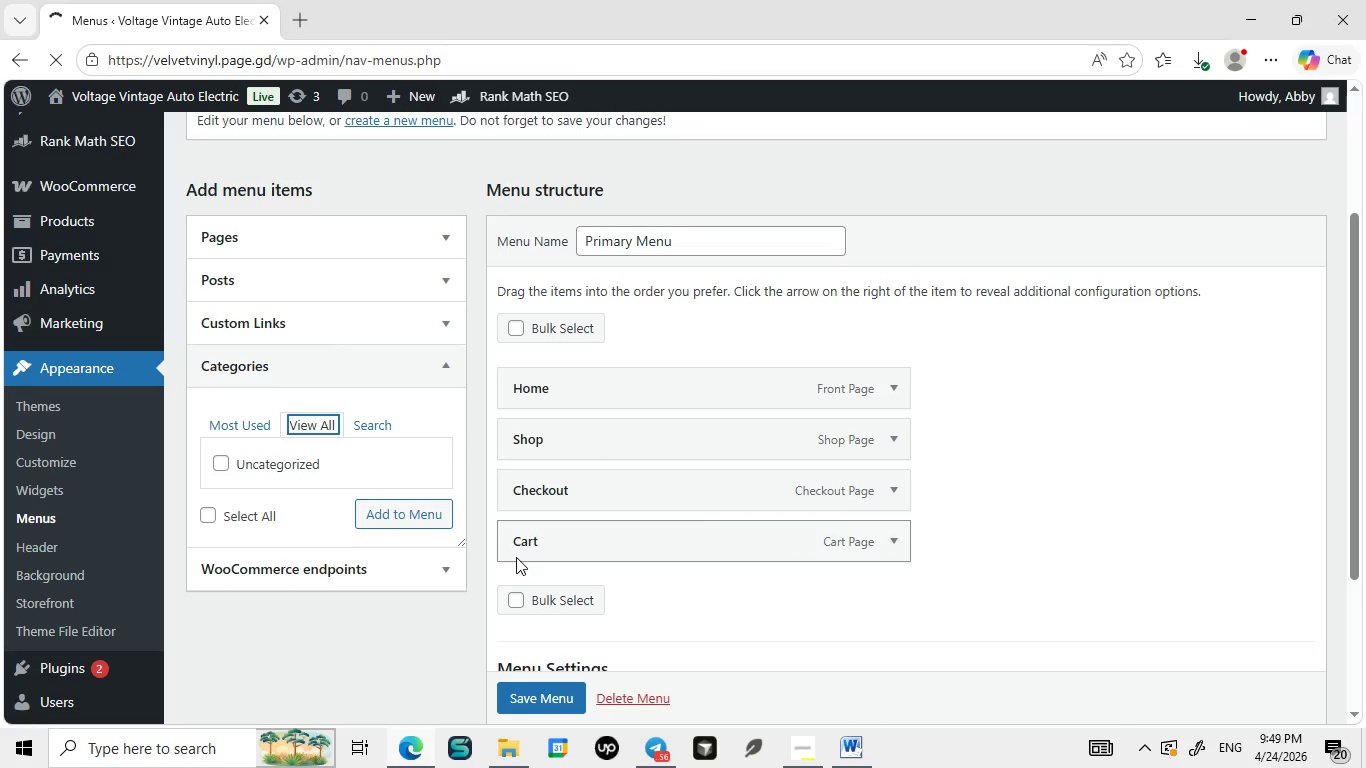 
left_click([53, 50])
 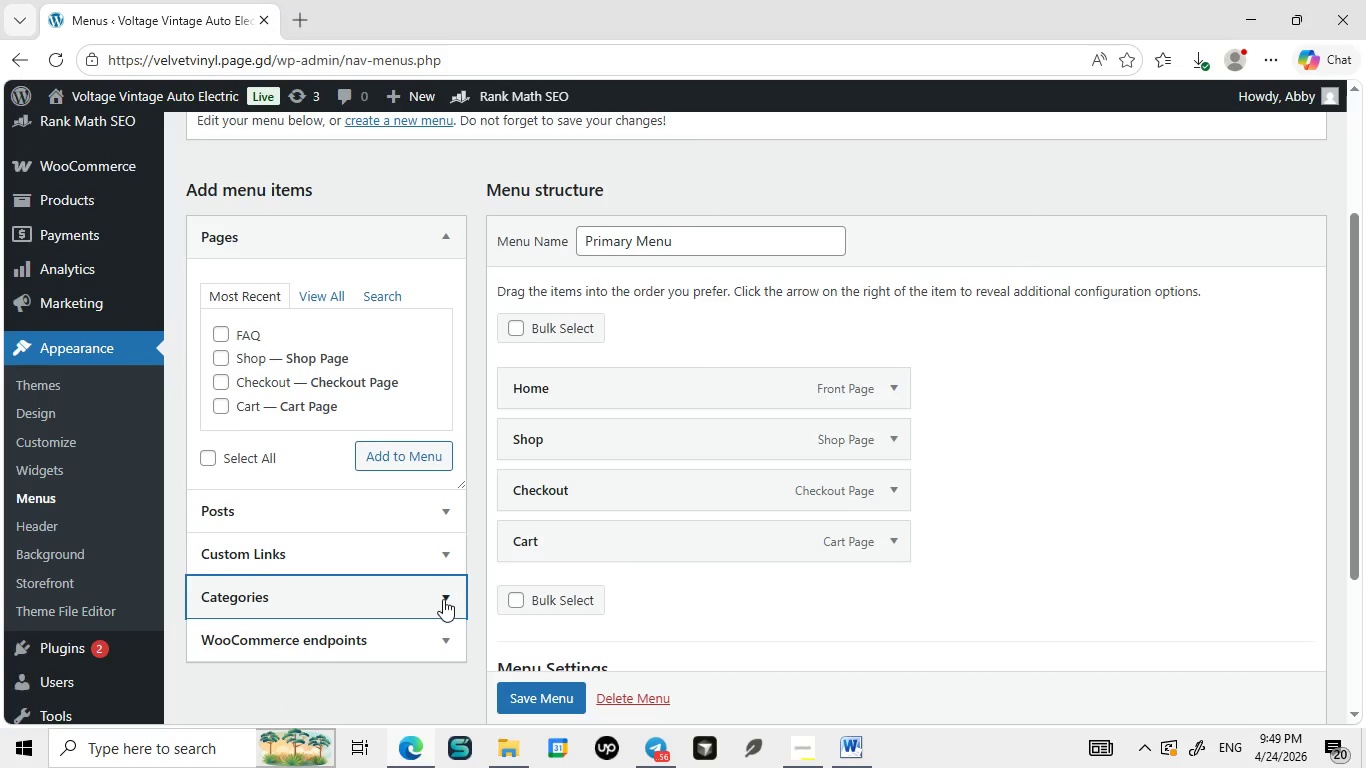 
wait(7.59)
 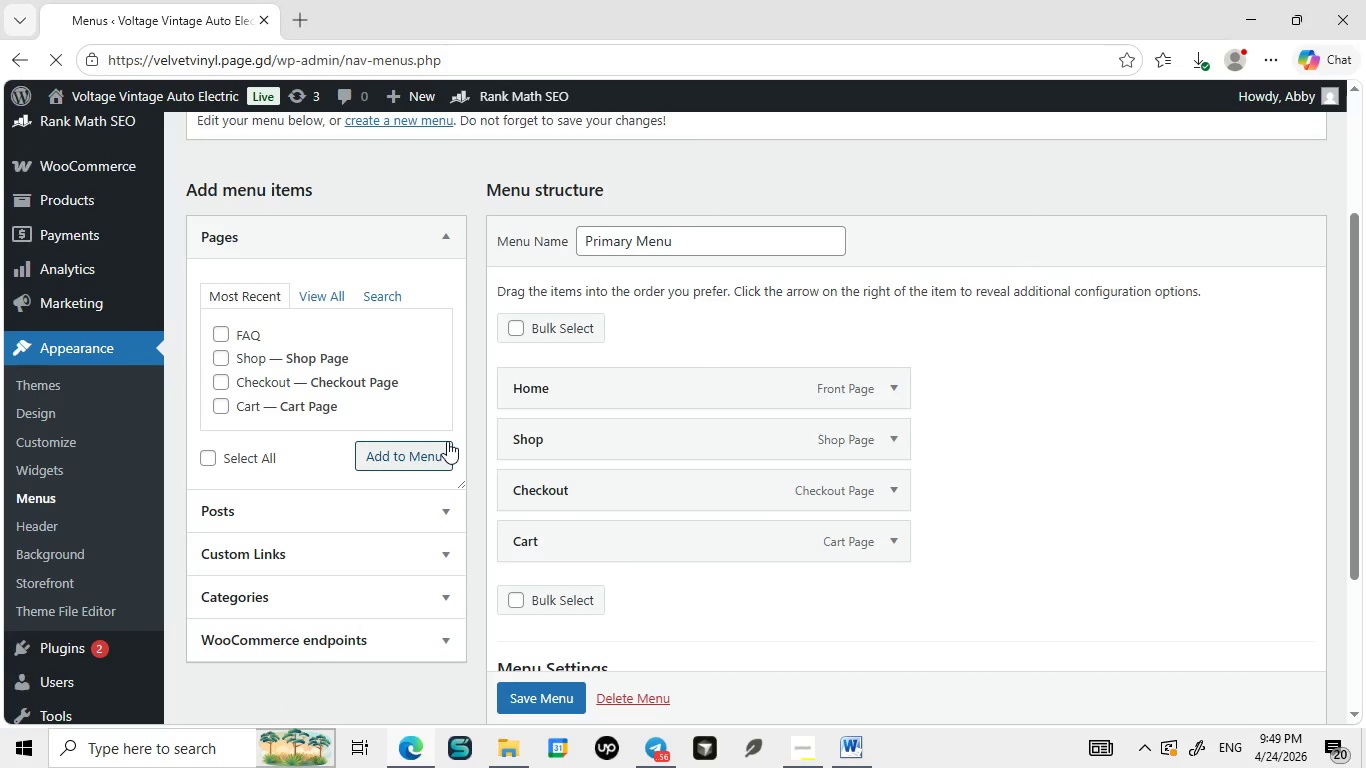 
left_click([443, 599])
 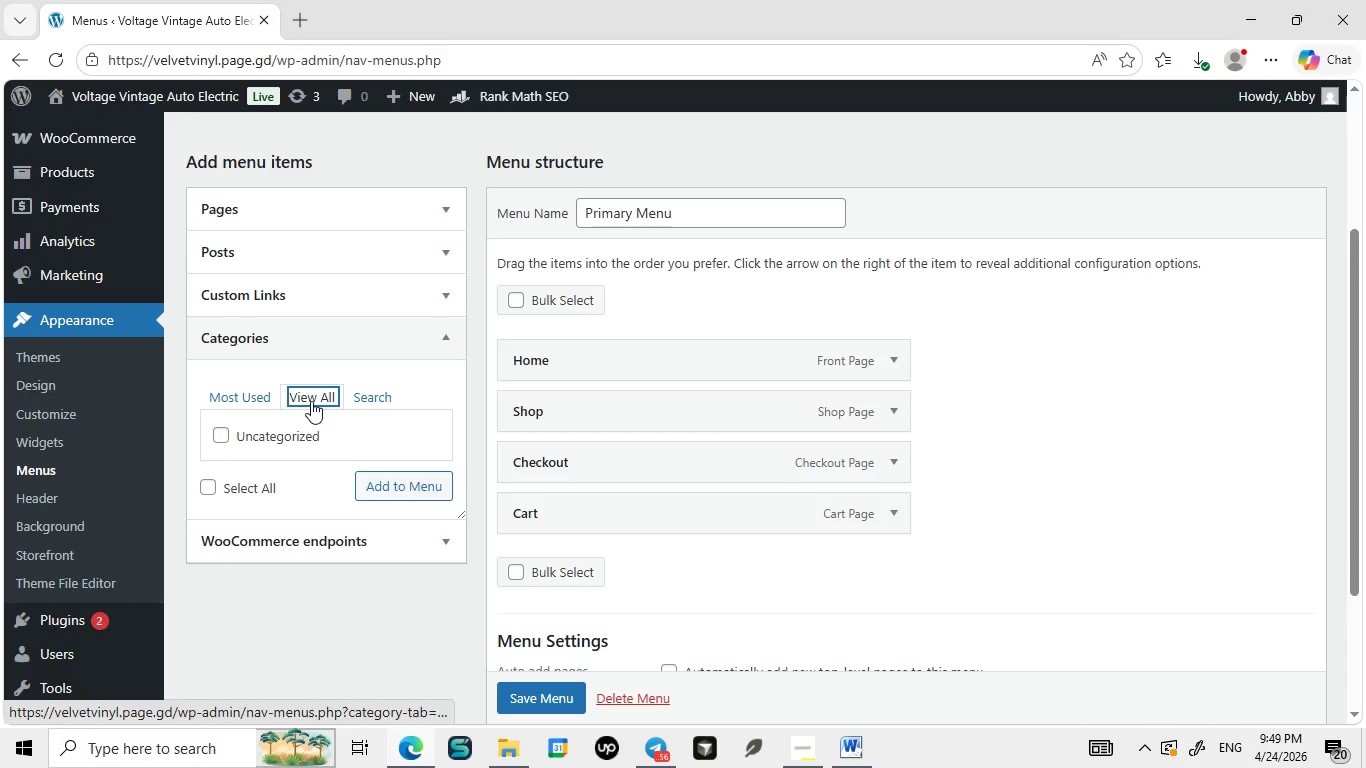 
left_click([311, 401])
 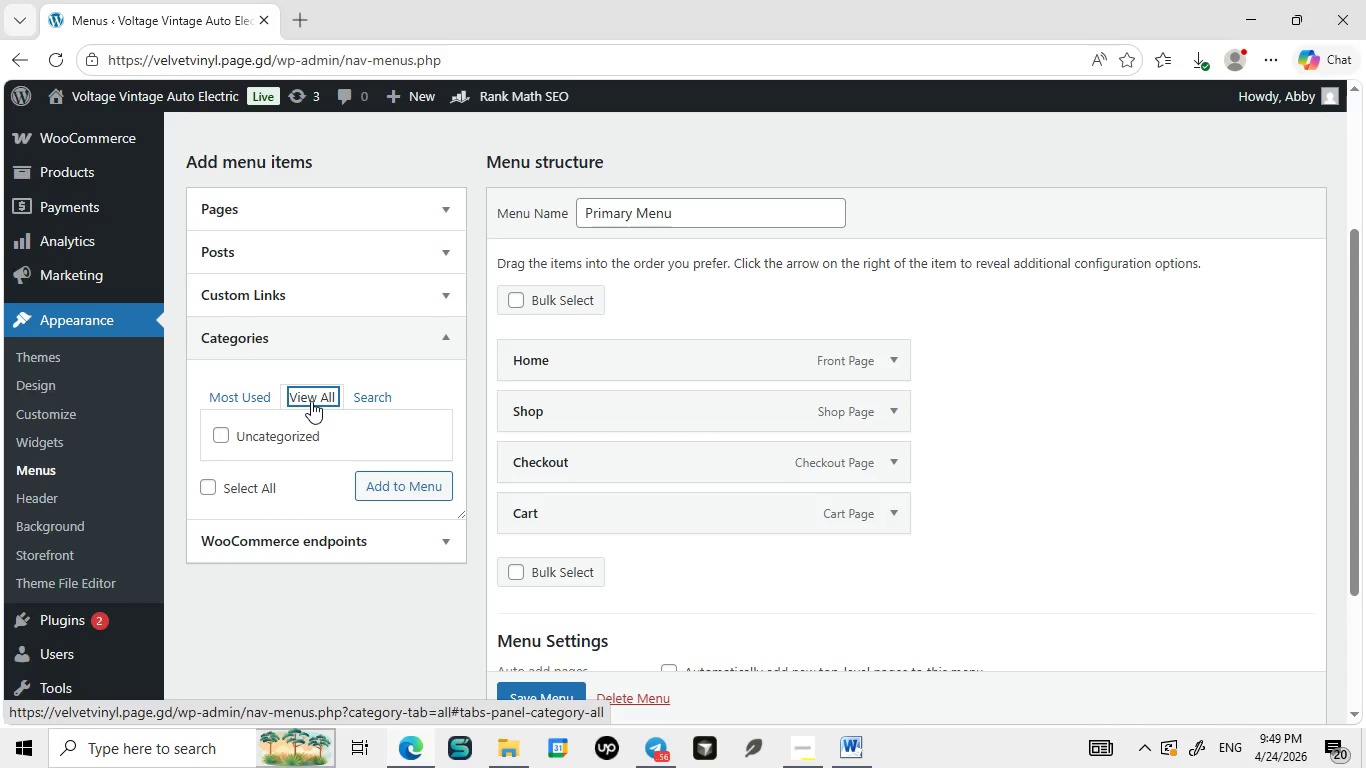 
double_click([311, 401])
 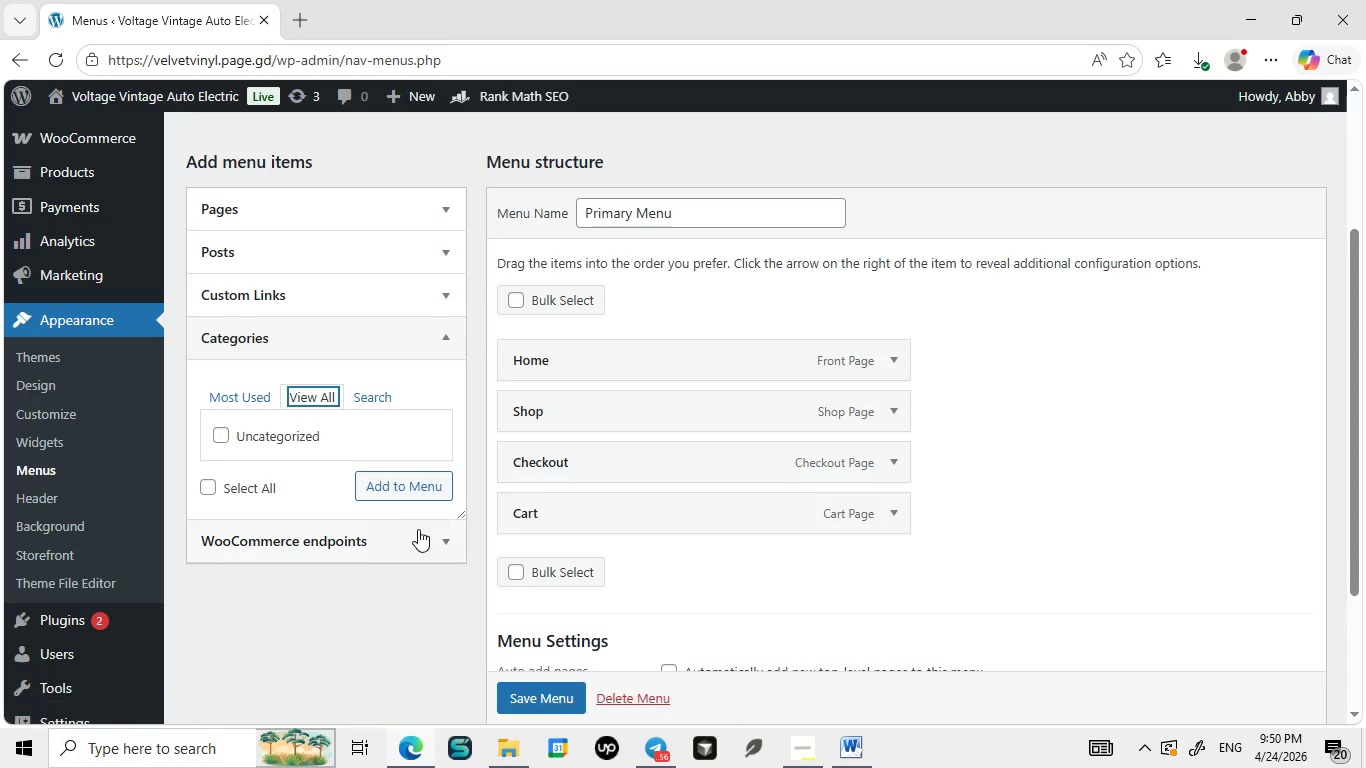 
wait(20.31)
 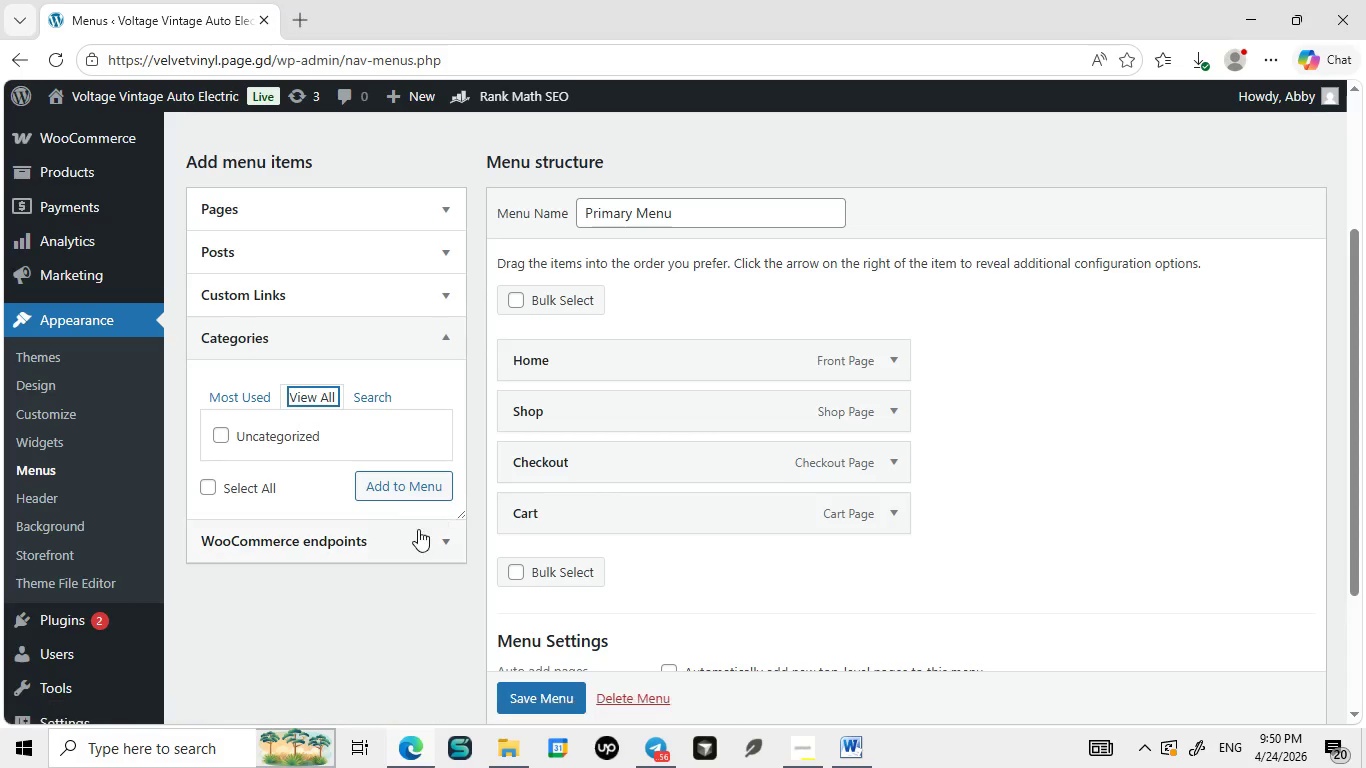 
left_click([418, 442])
 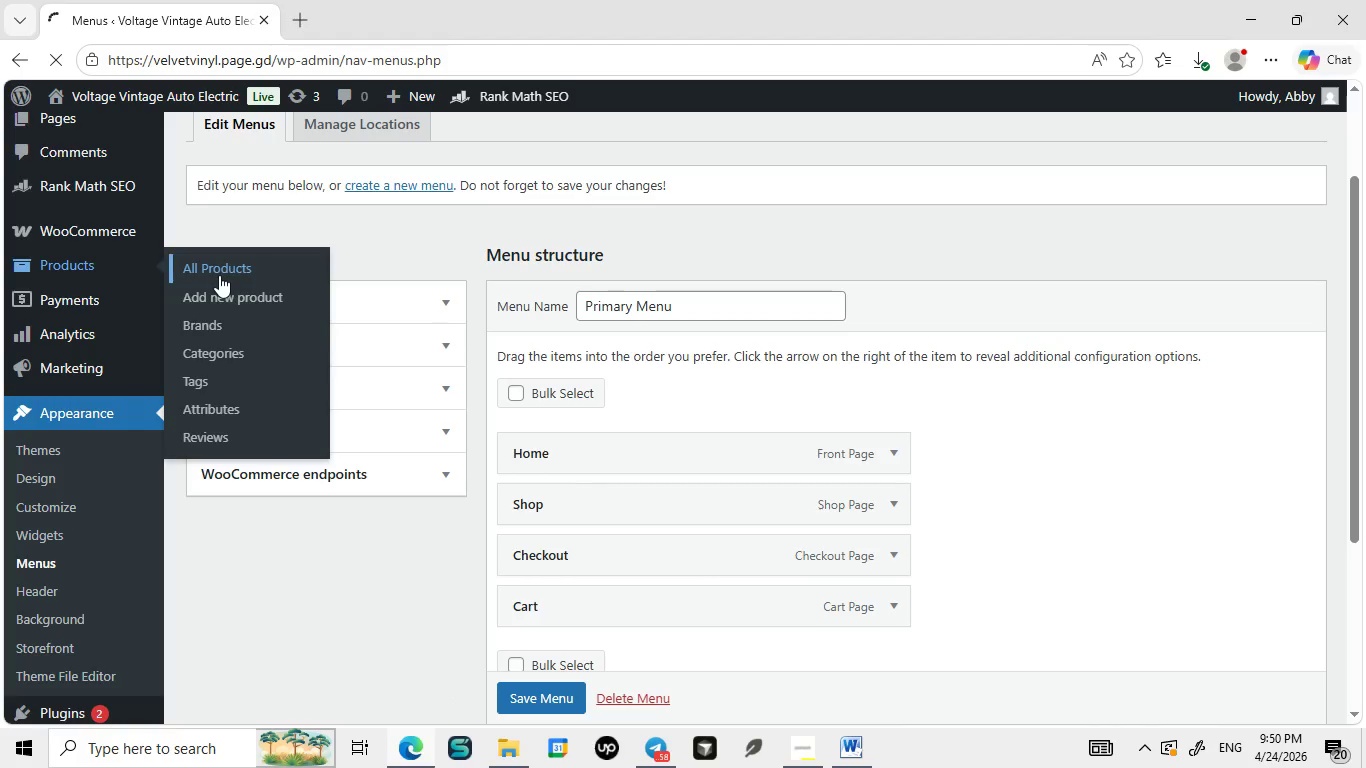 
left_click([219, 275])
 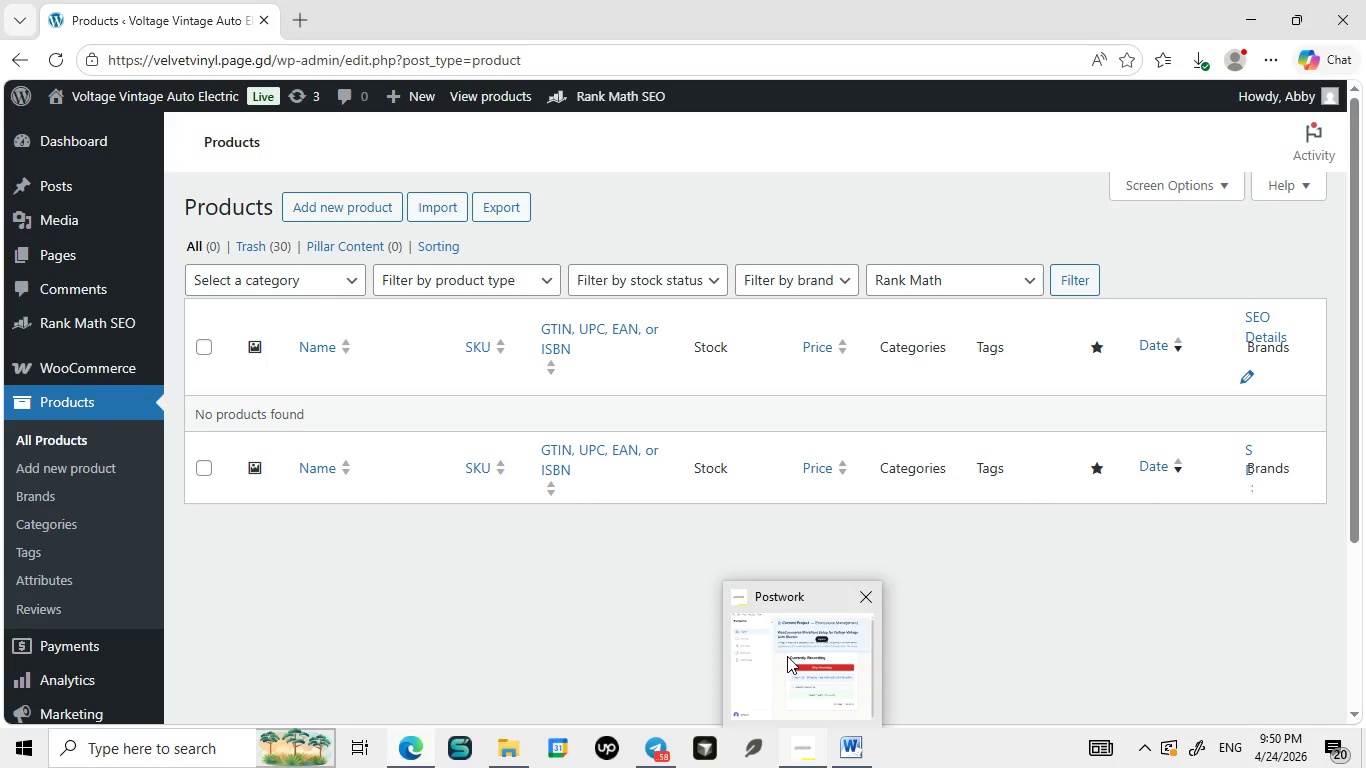 
wait(16.34)
 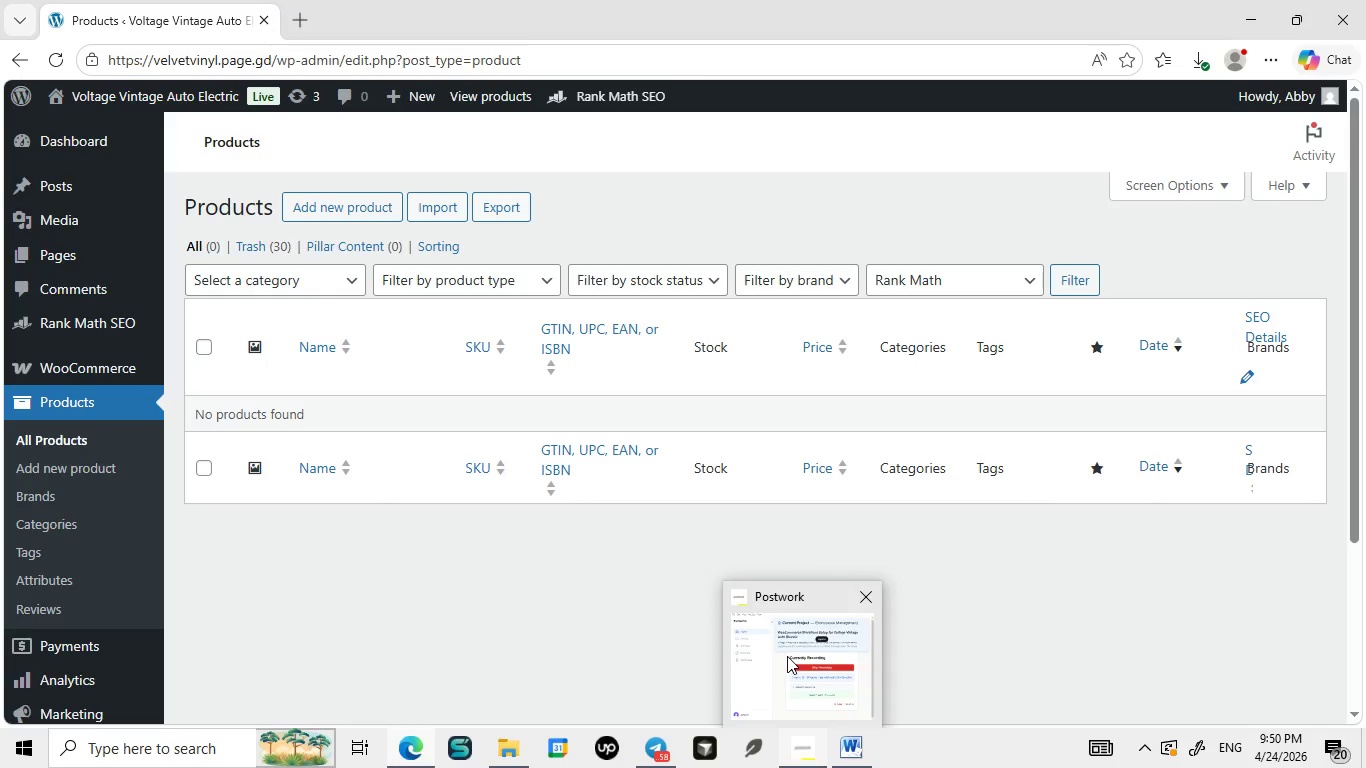 
left_click([324, 207])
 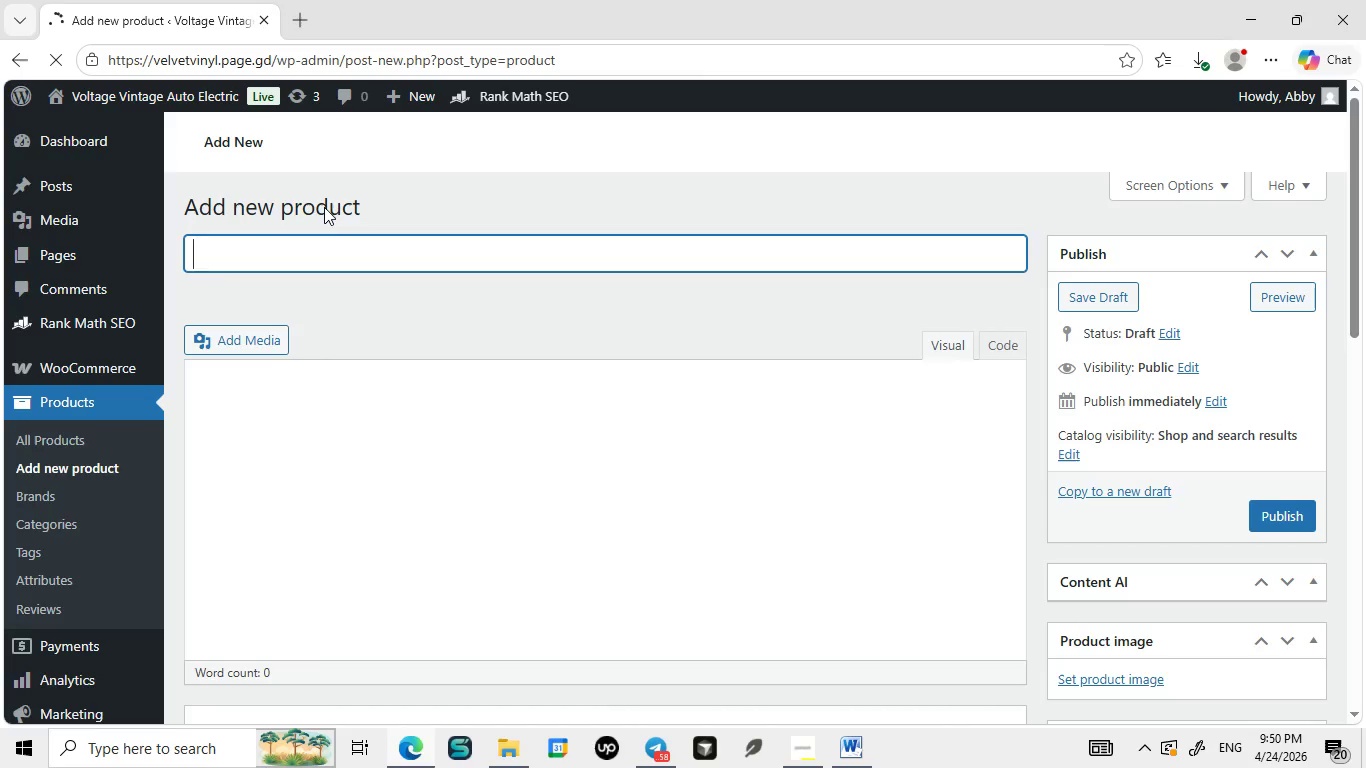 
wait(17.81)
 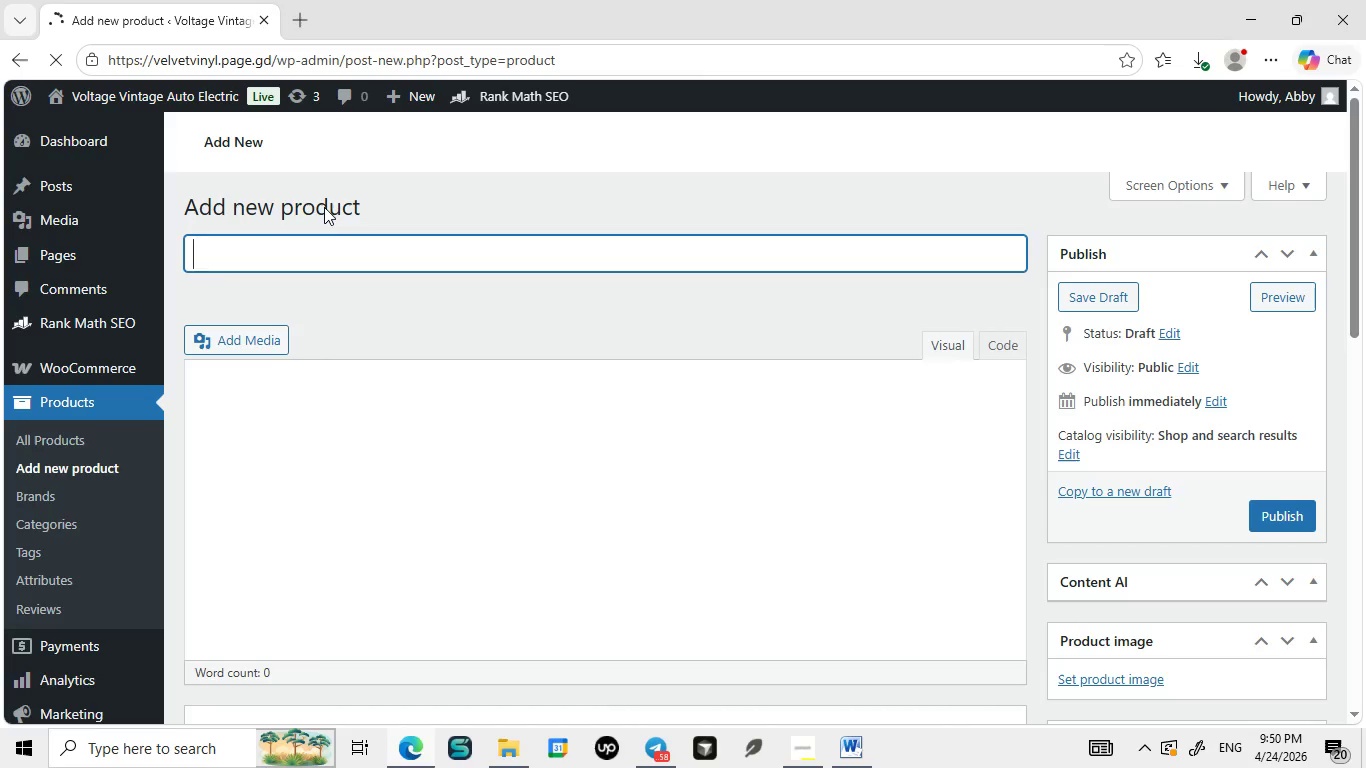 
type(1970s clas)
key(Backspace)
key(Backspace)
key(Backspace)
key(Backspace)
type(Classic Wiring Loom Ki)
 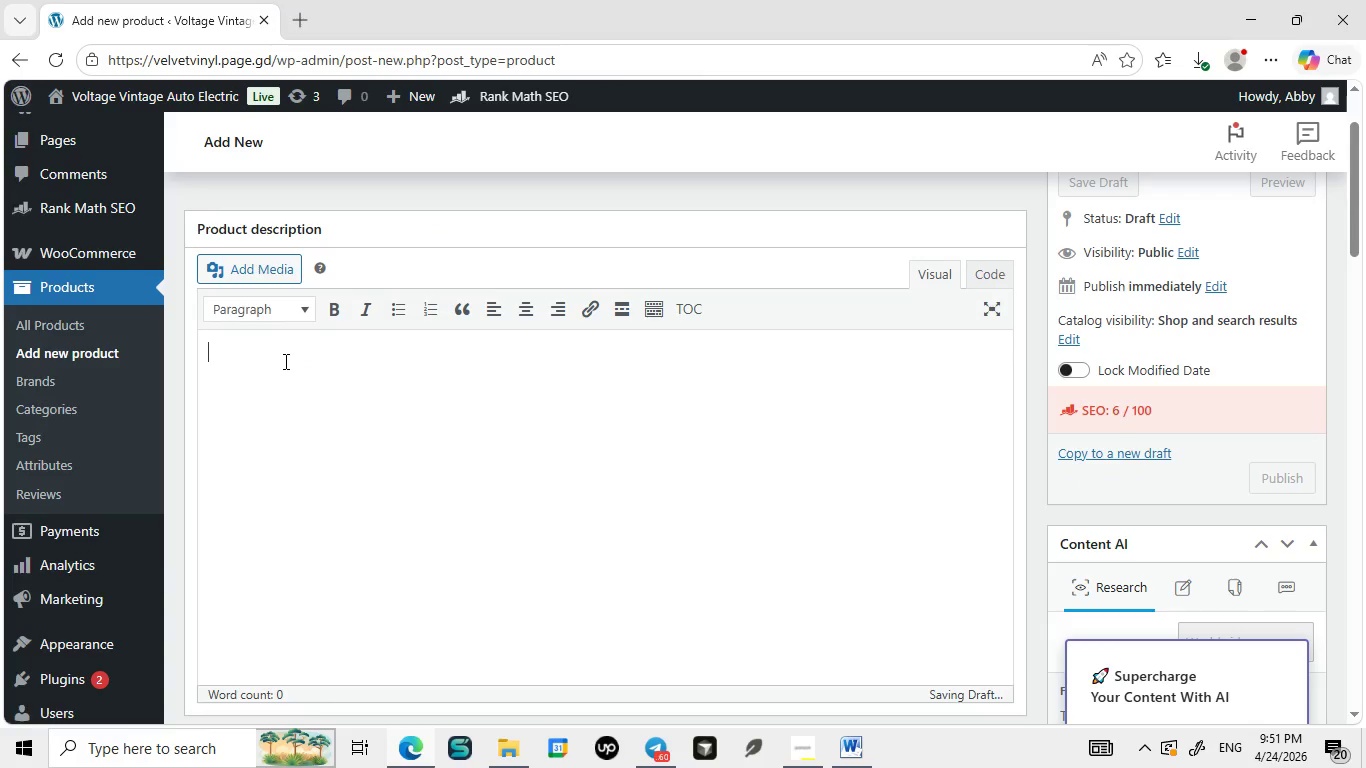 
key(T)
 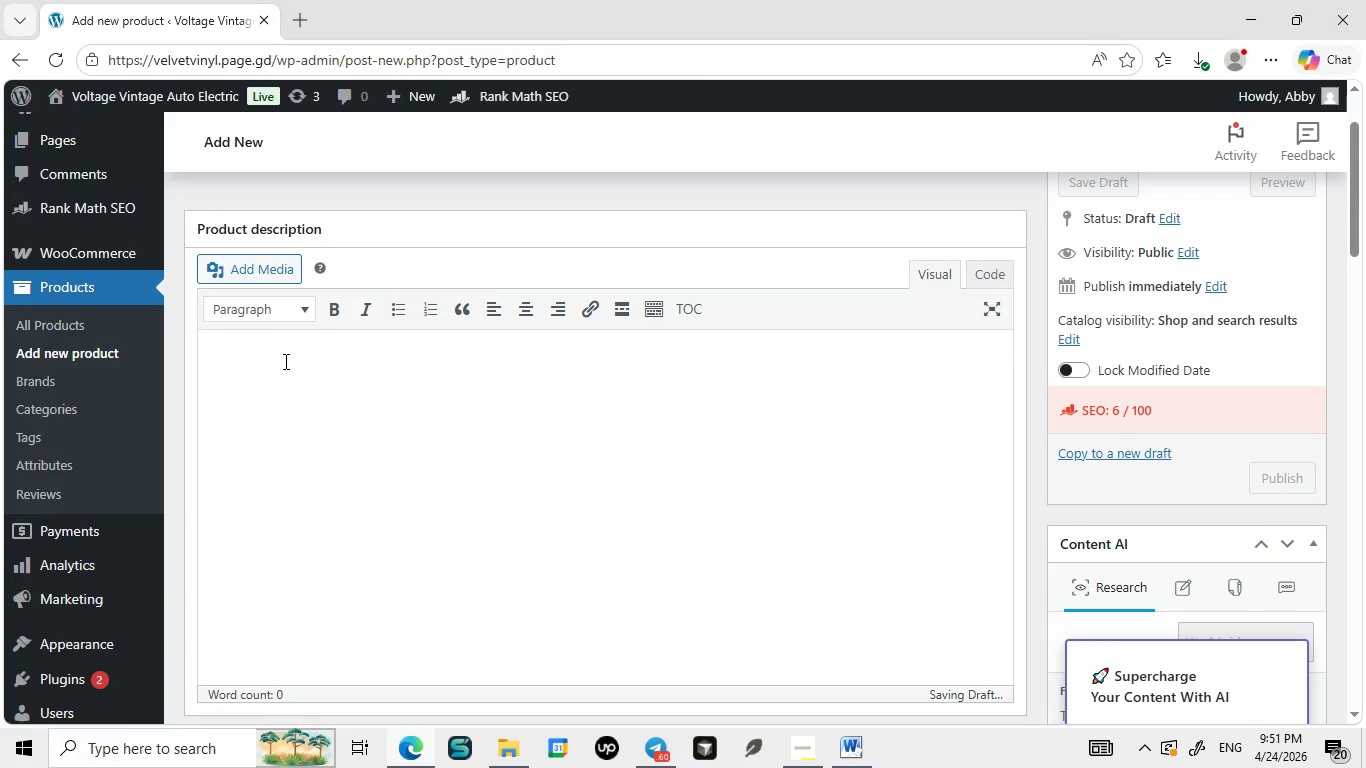 
left_click([284, 361])
 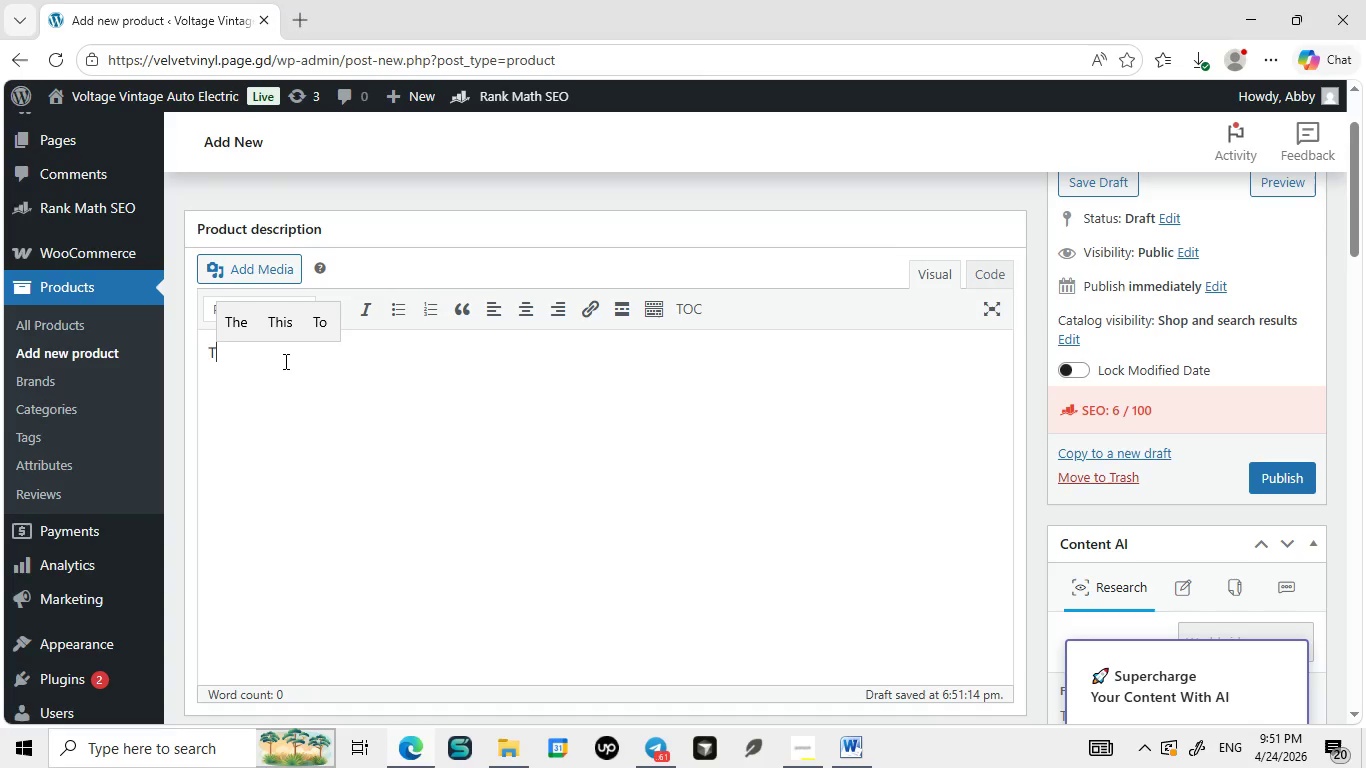 
wait(6.66)
 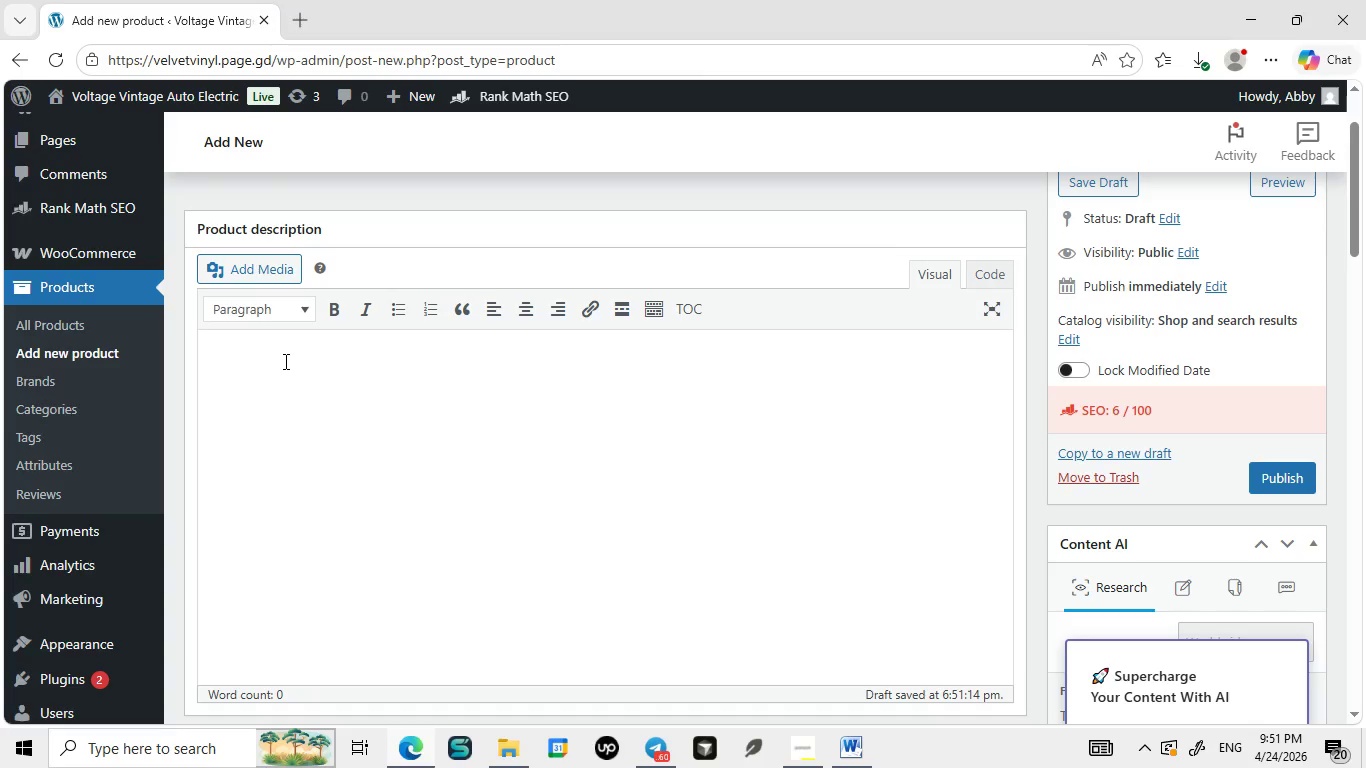 
type(The 1970s Classic Wiring Loom Kit is designed to md)
key(Backspace)
type(odernize the electrical system of vintage vehicles while preserving original structure)
 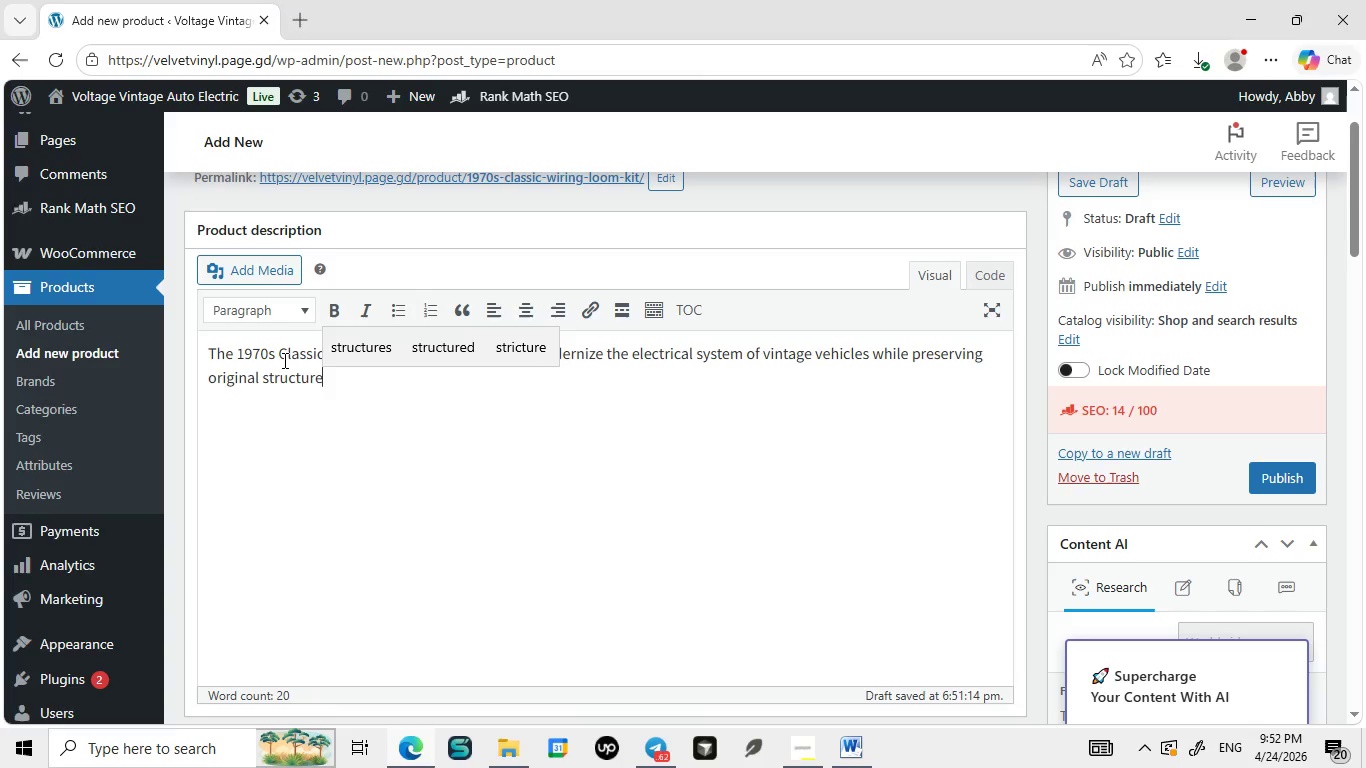 
wait(22.41)
 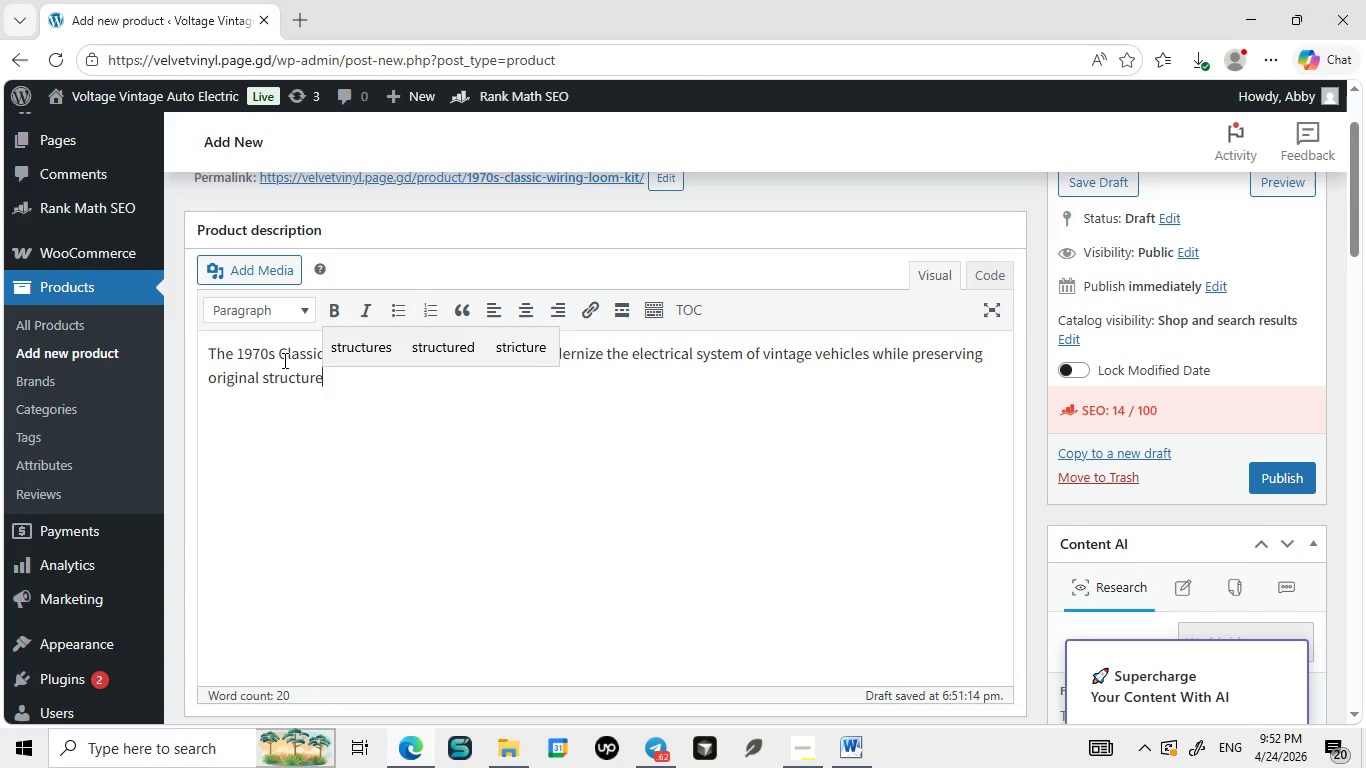 
type(.This pre-configured)
 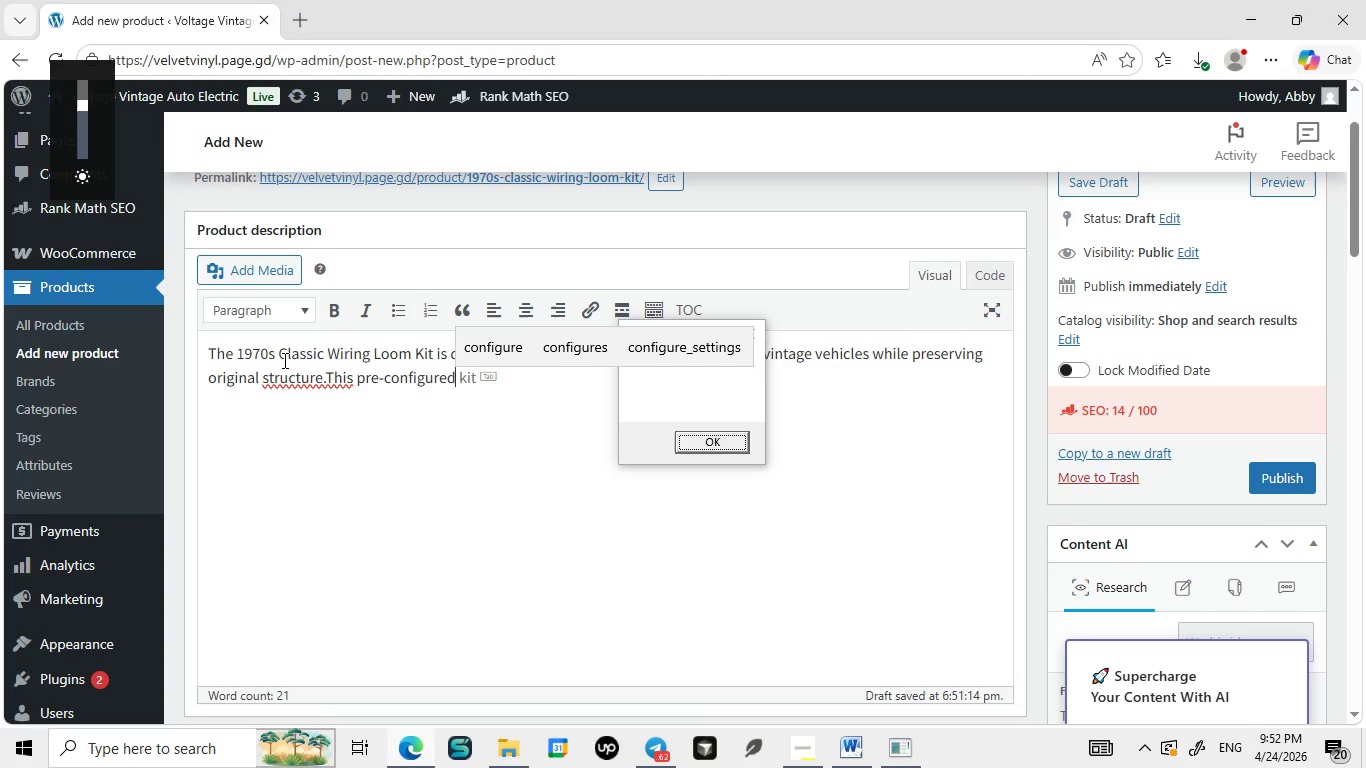 
key(Unknown)
 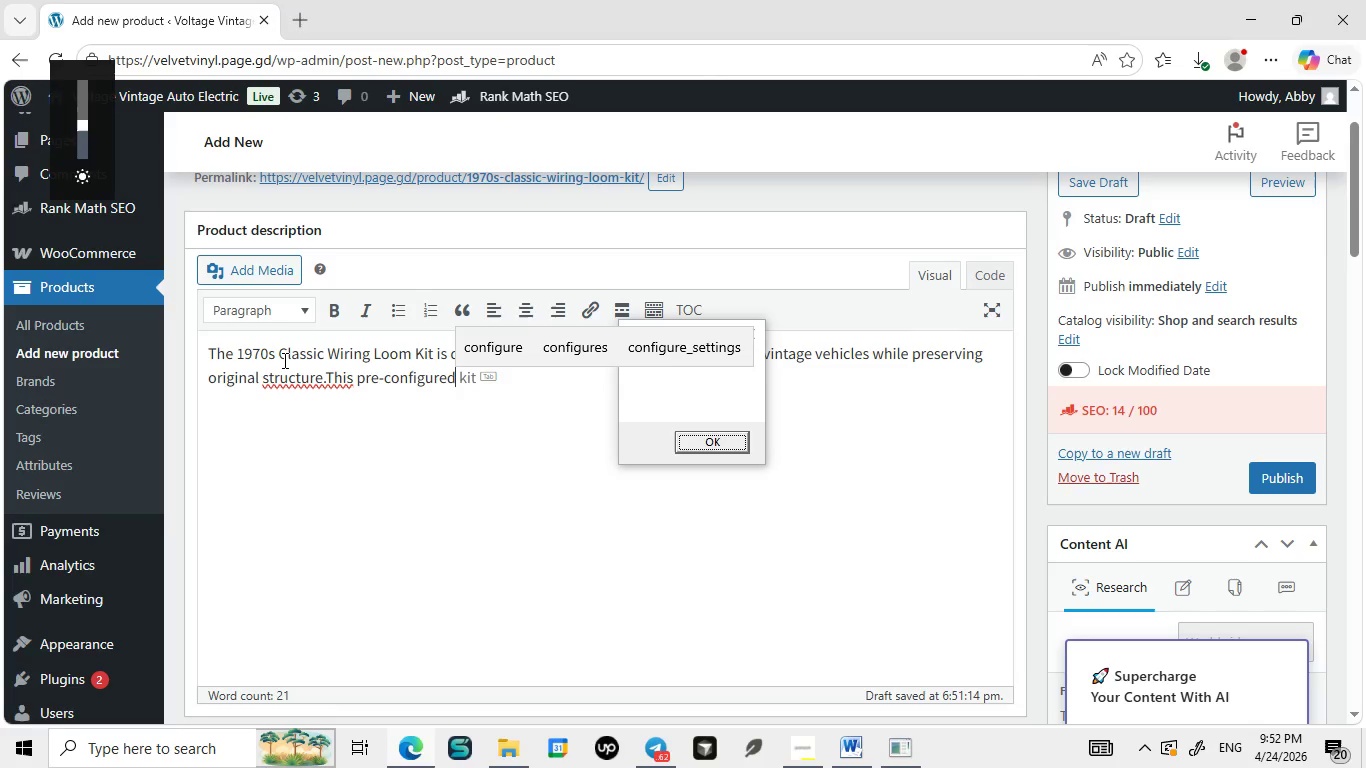 
key(Unknown)
 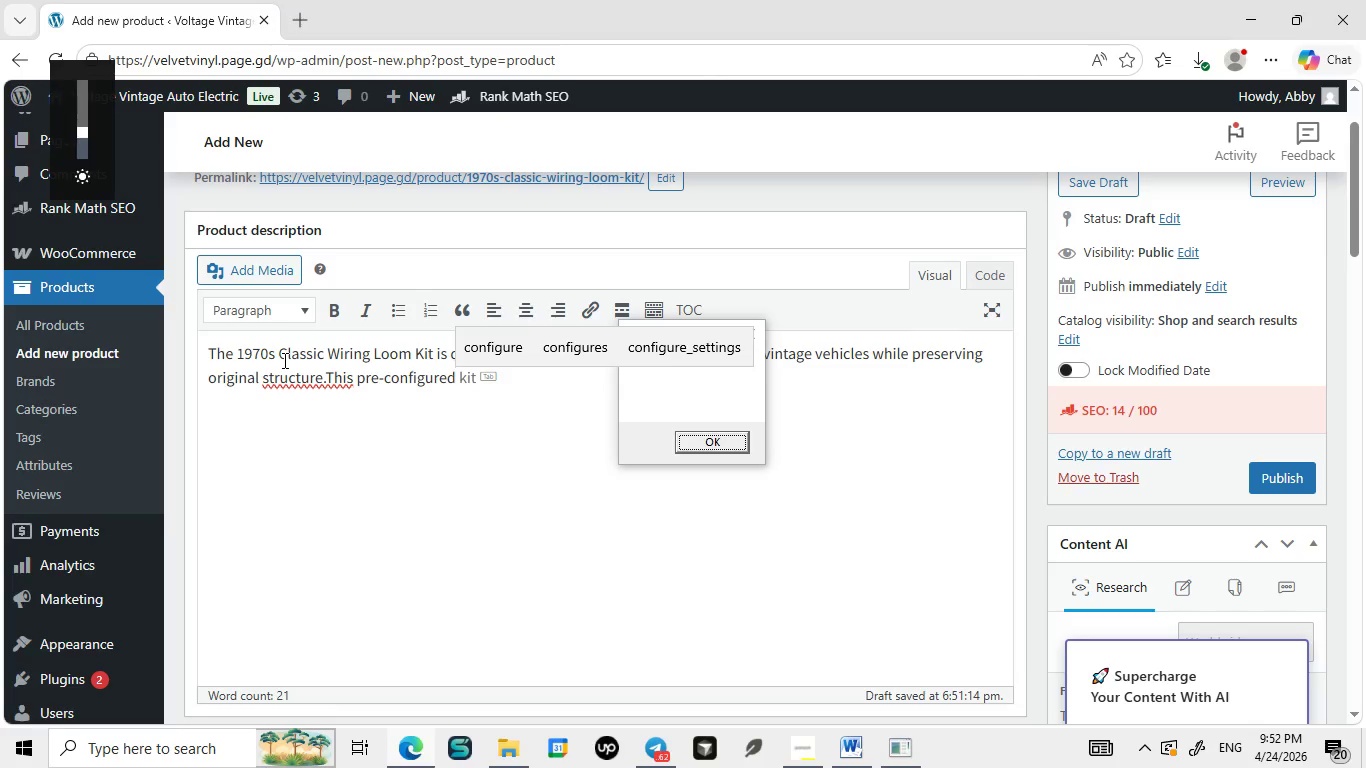 
key(Unknown)
 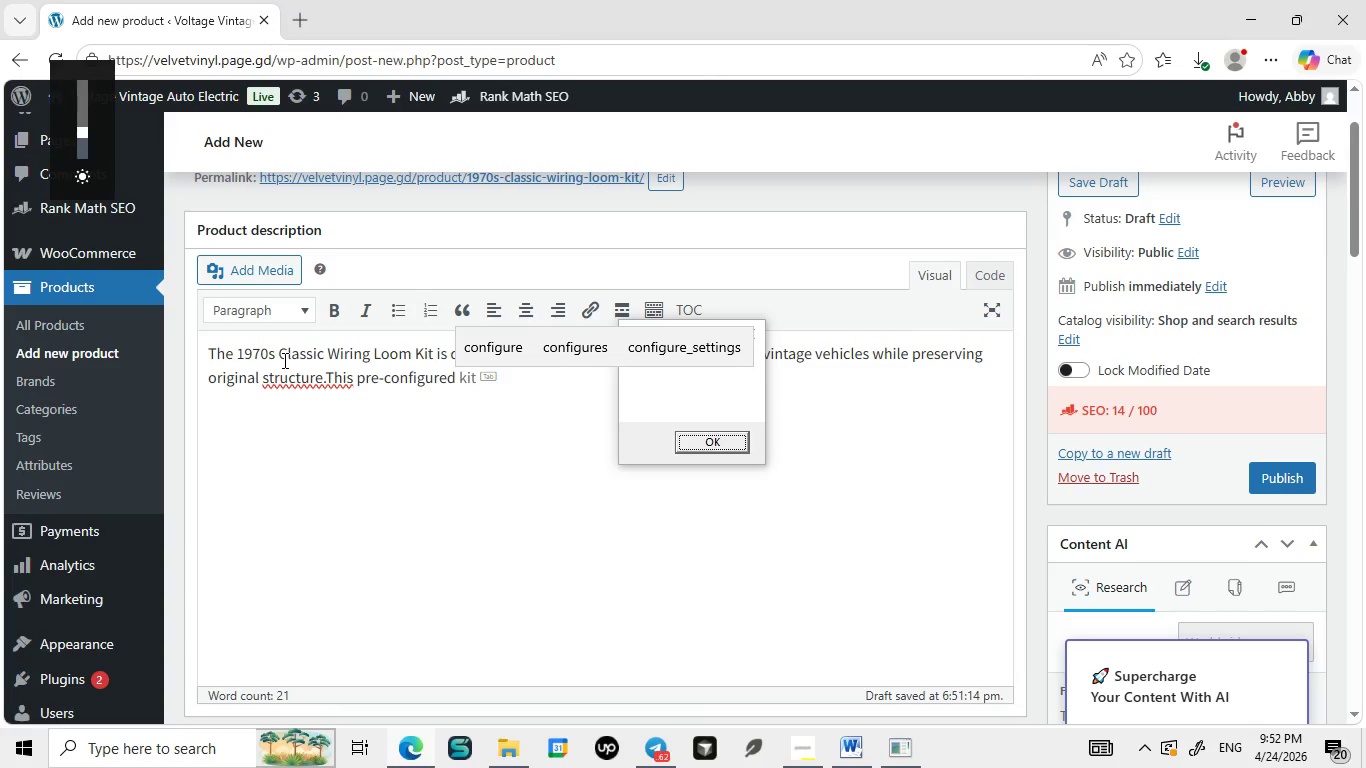 
key(Unknown)
 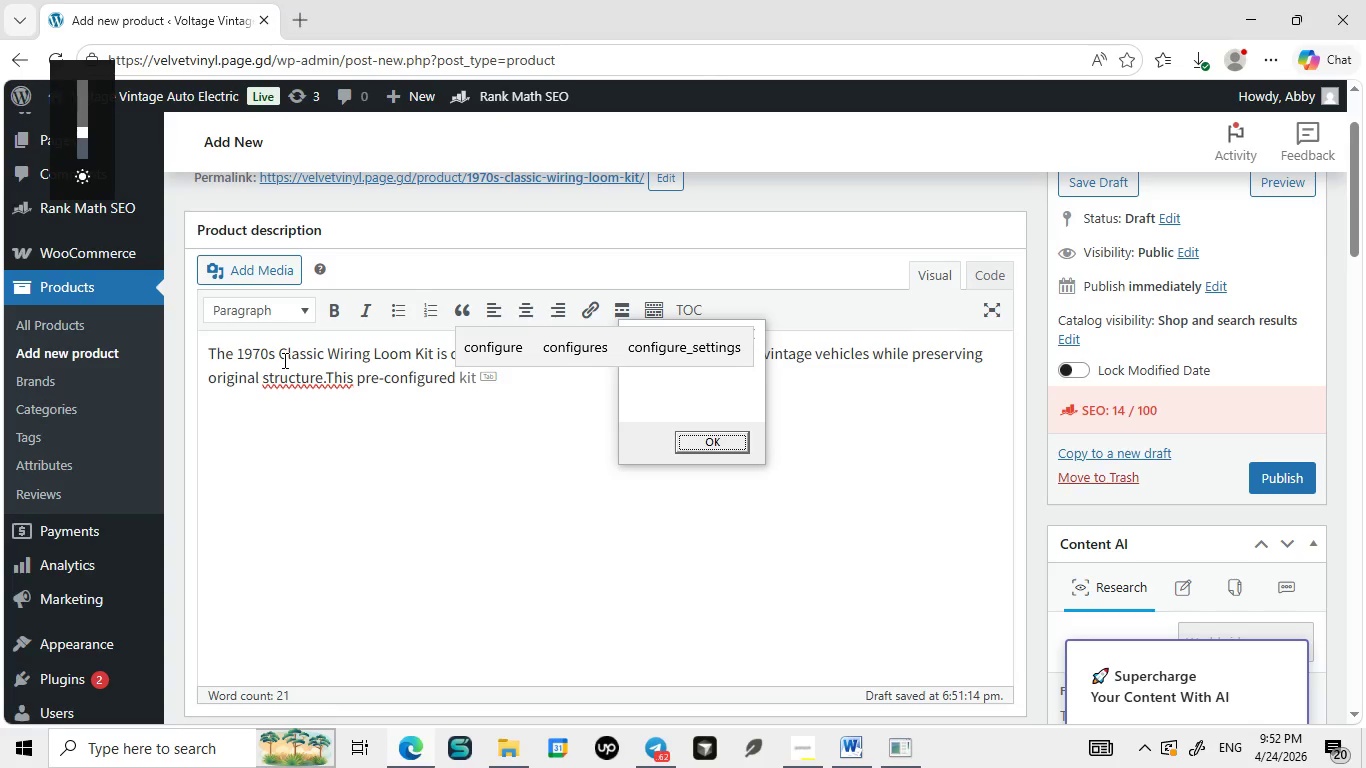 
key(Unknown)
 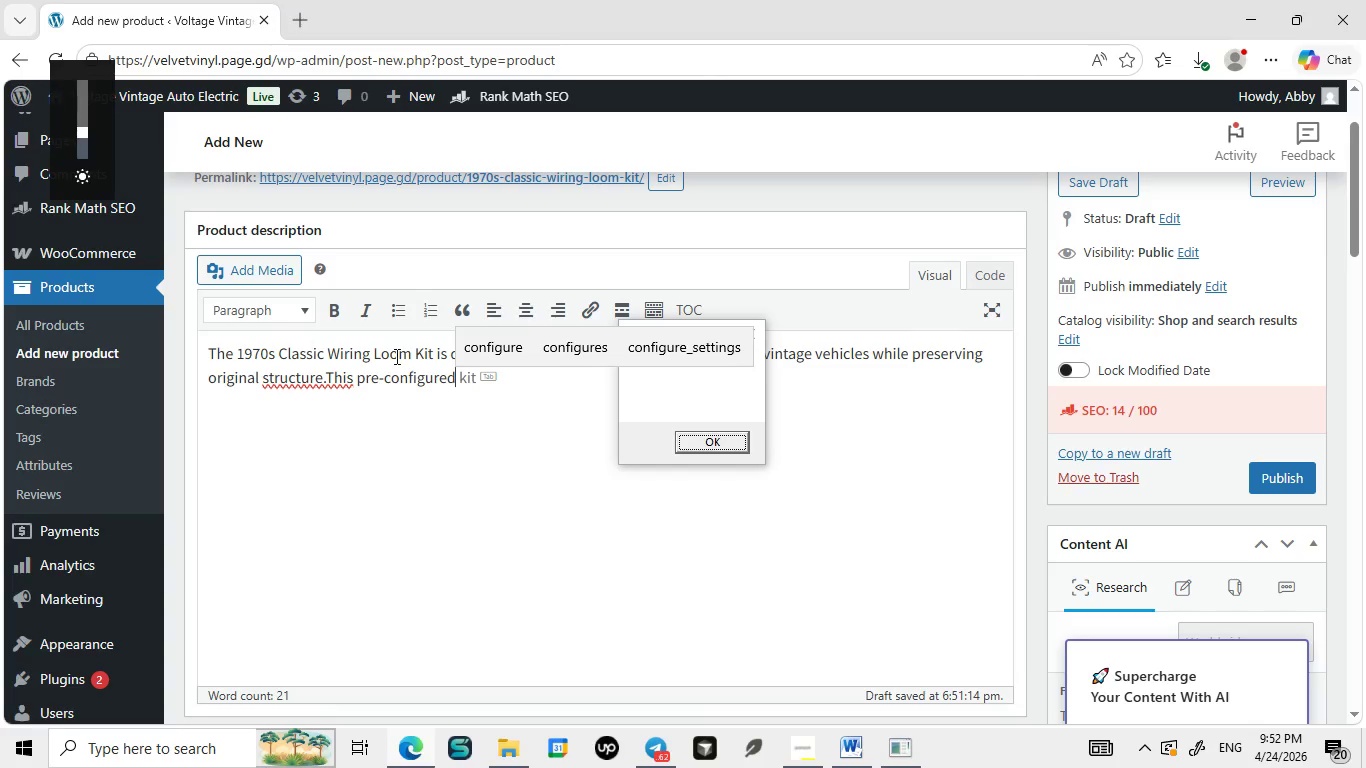 
key(Unknown)
 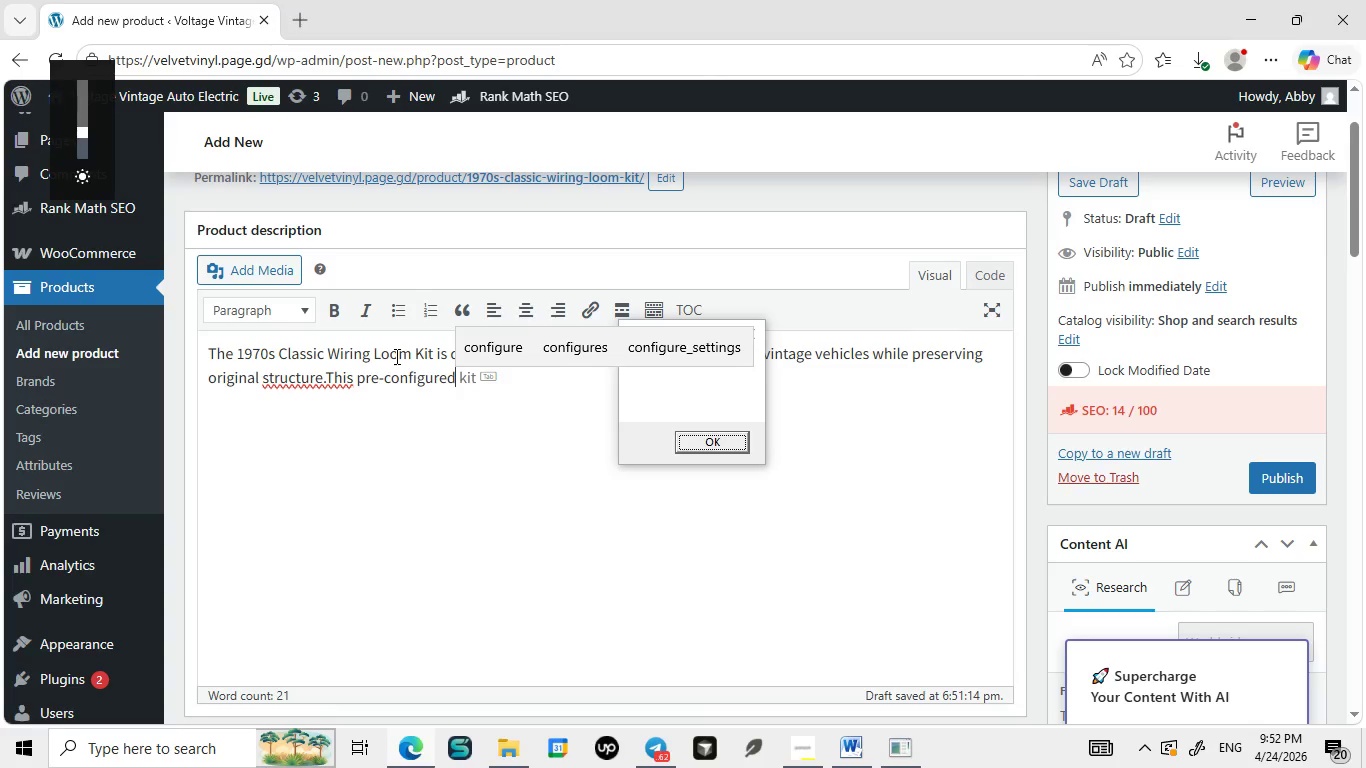 
key(Unknown)
 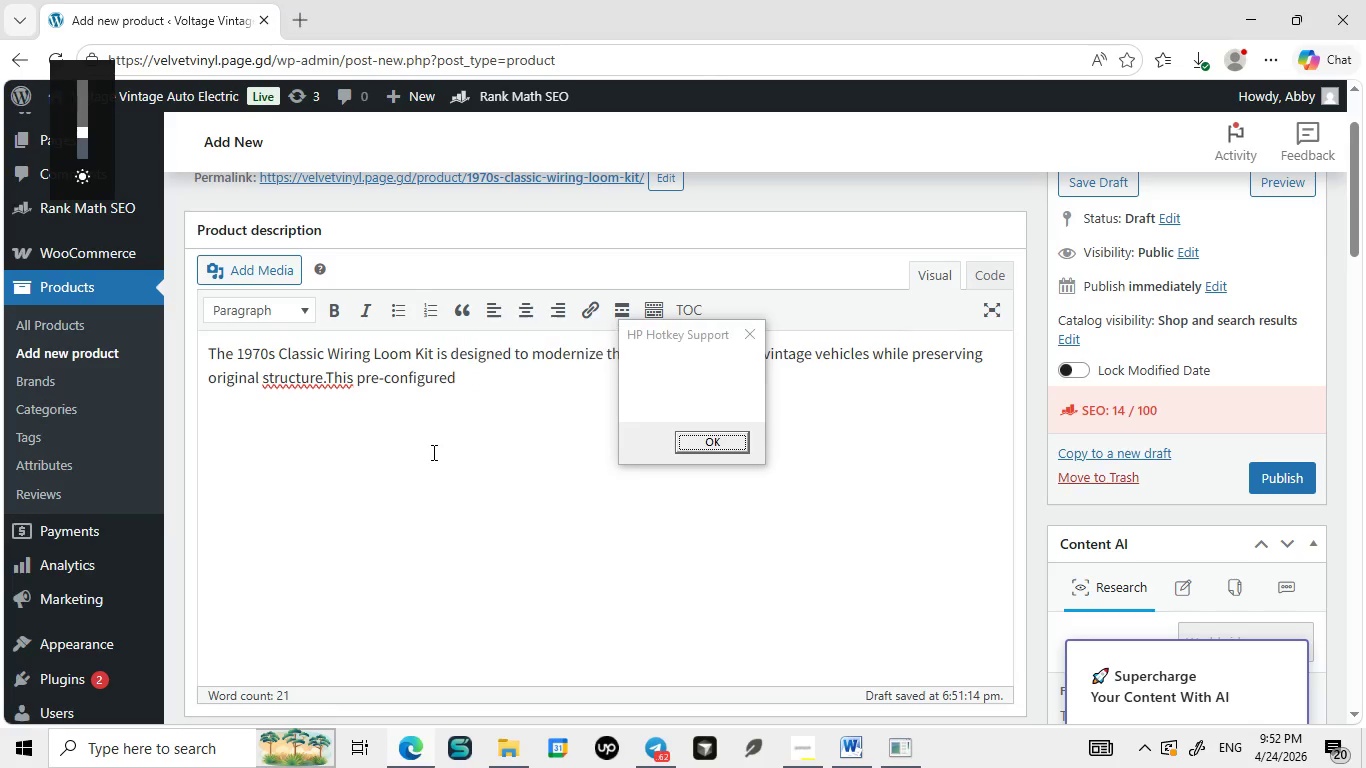 
key(Unknown)
 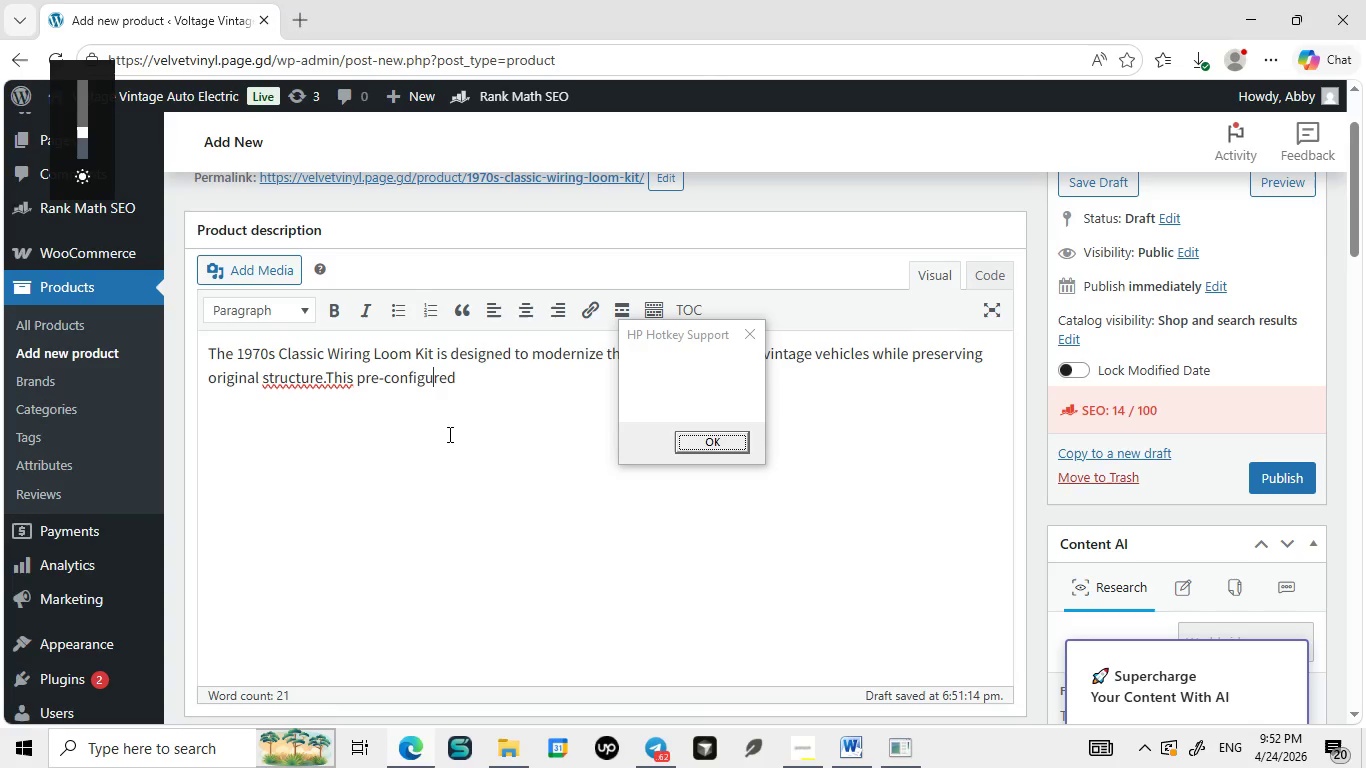 
key(Unknown)
 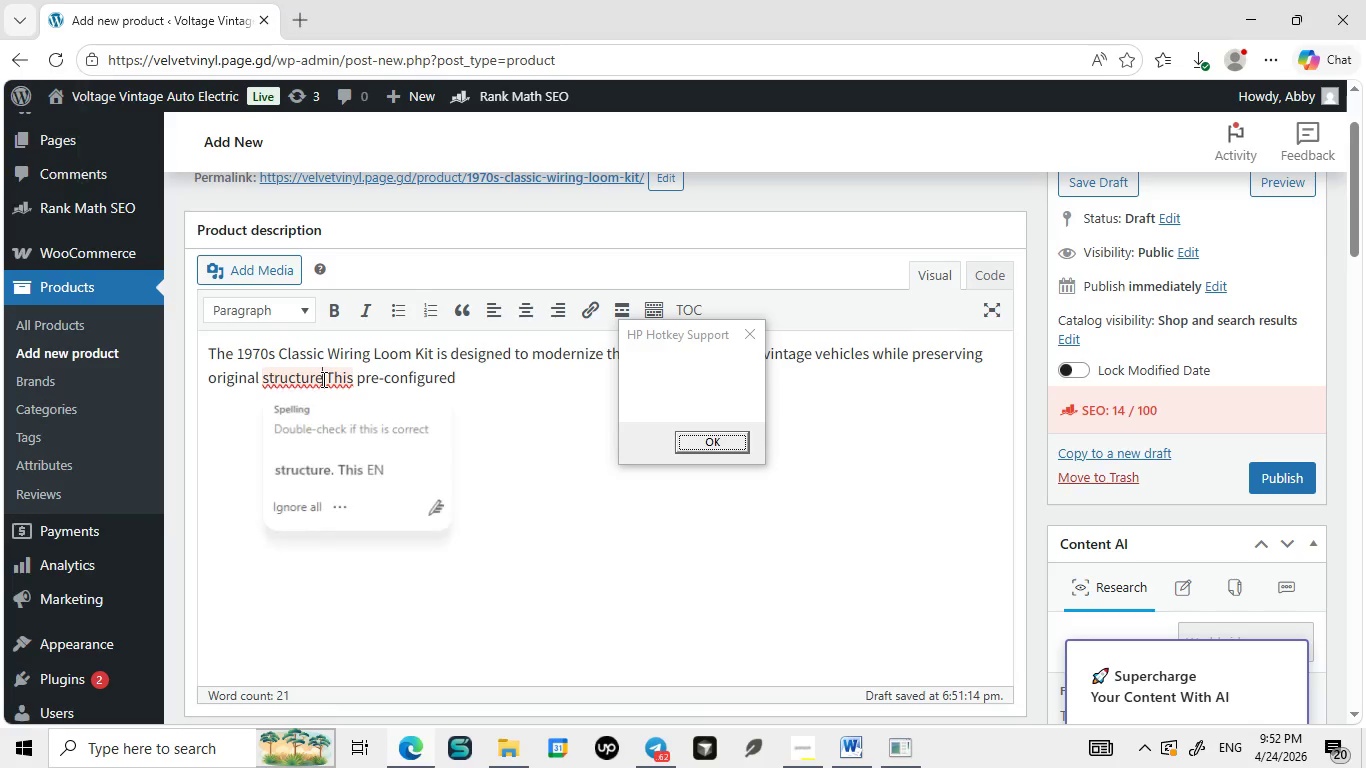 
left_click([432, 452])
 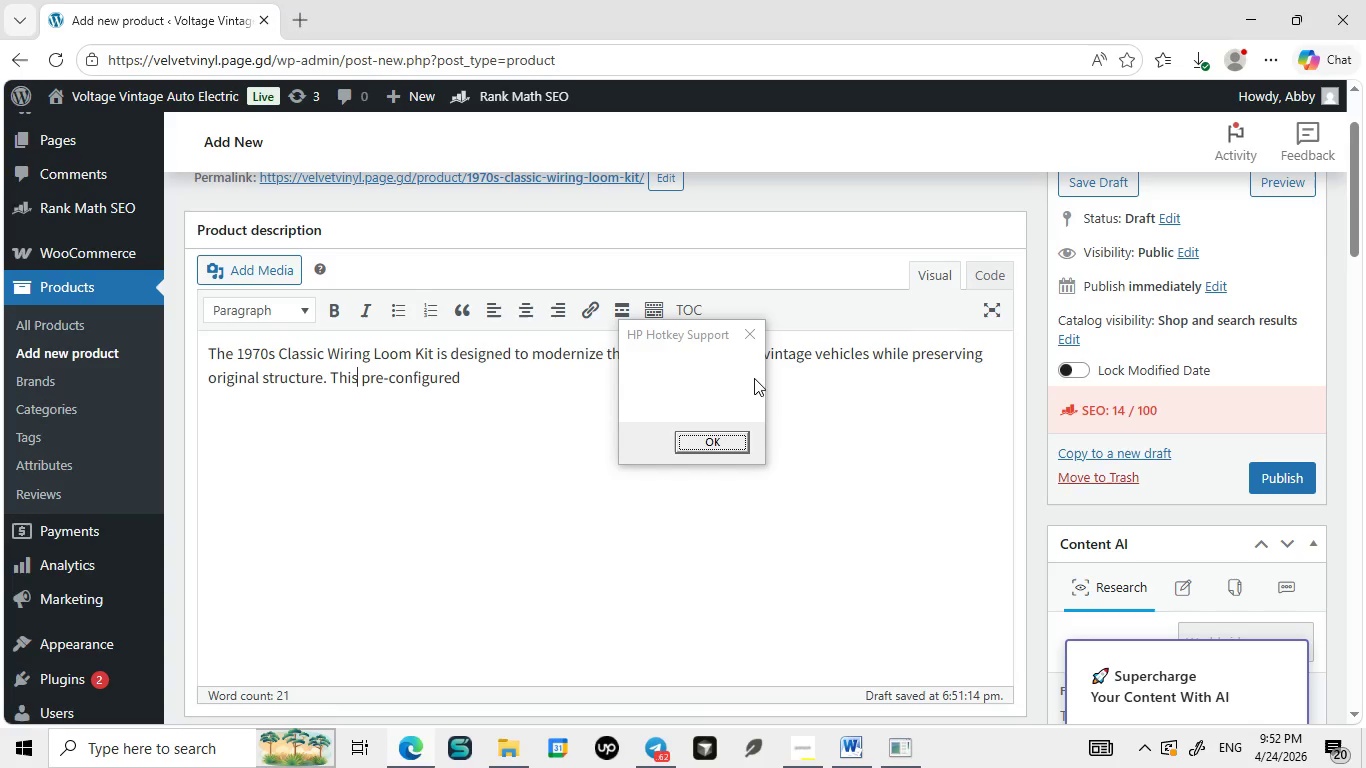 
left_click([322, 379])
 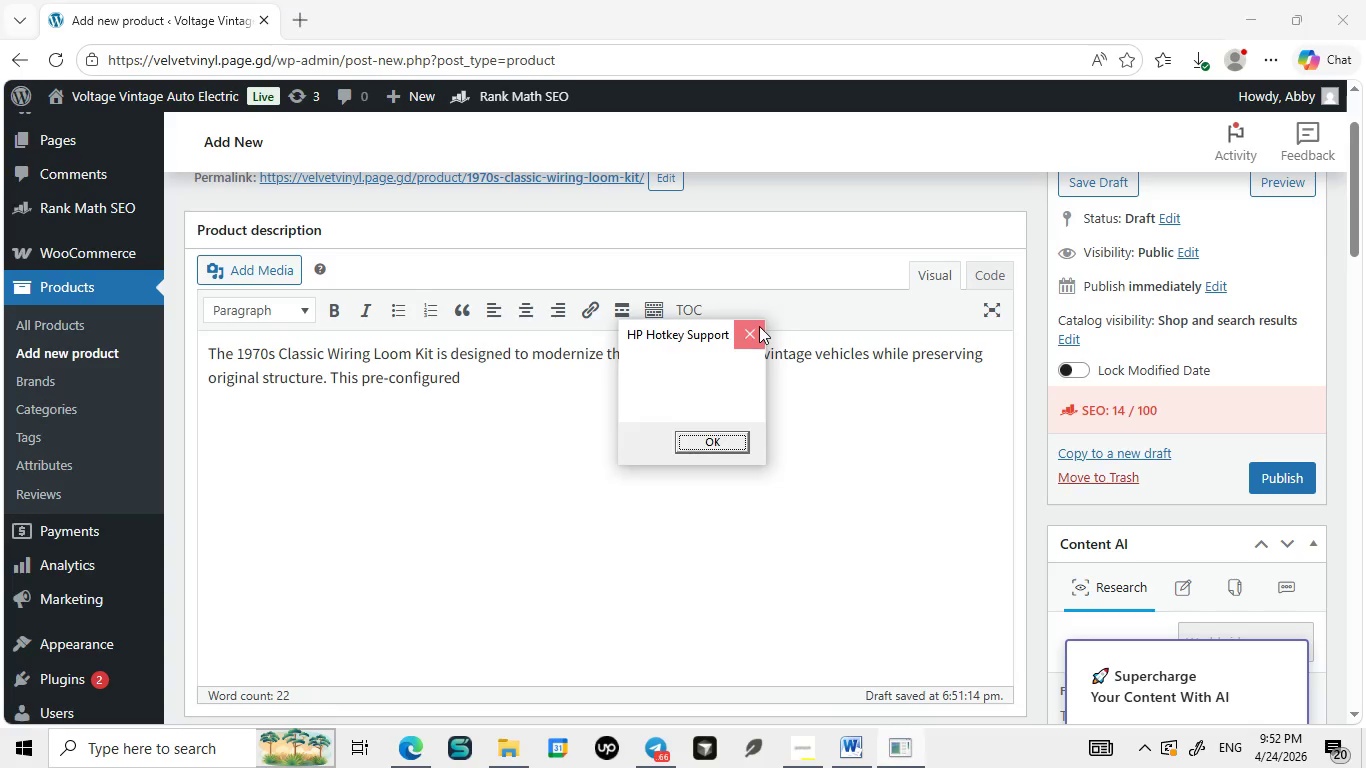 
left_click([362, 472])
 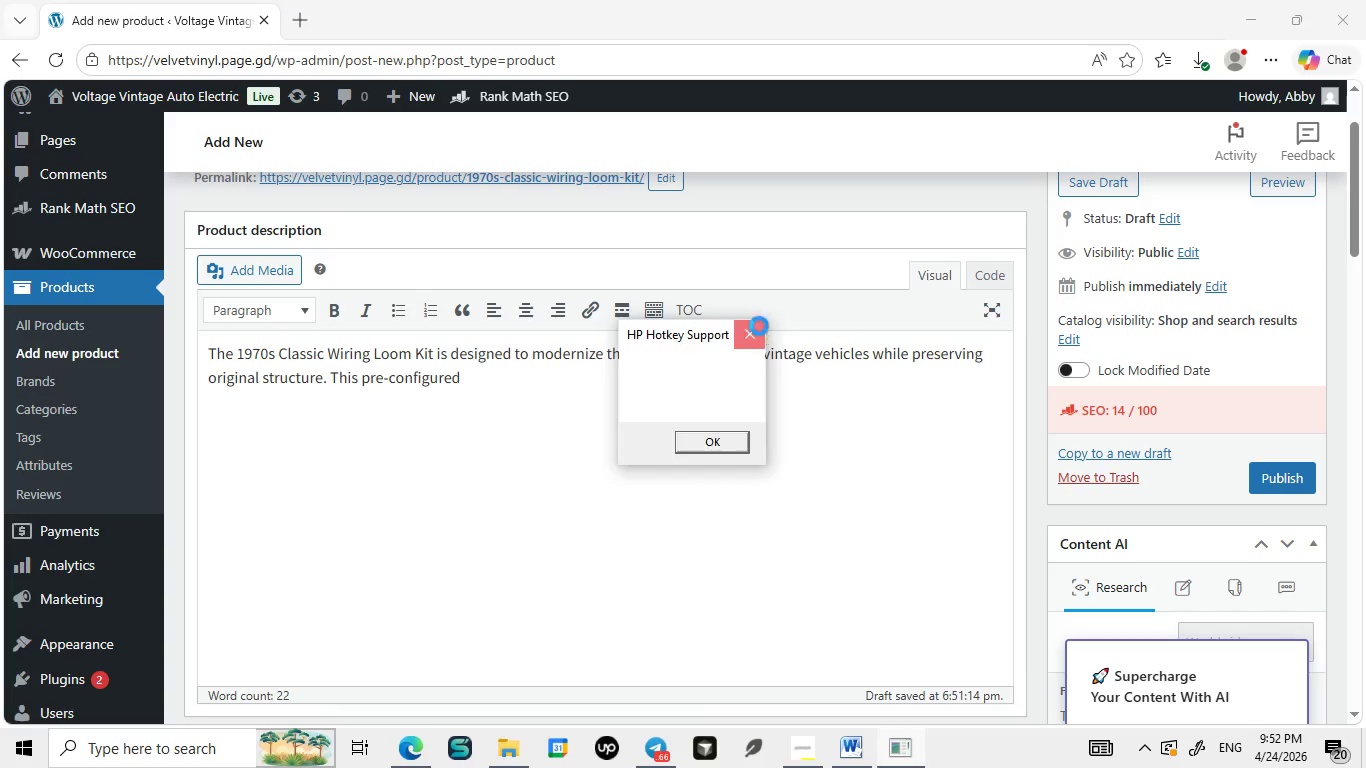 
left_click([759, 326])
 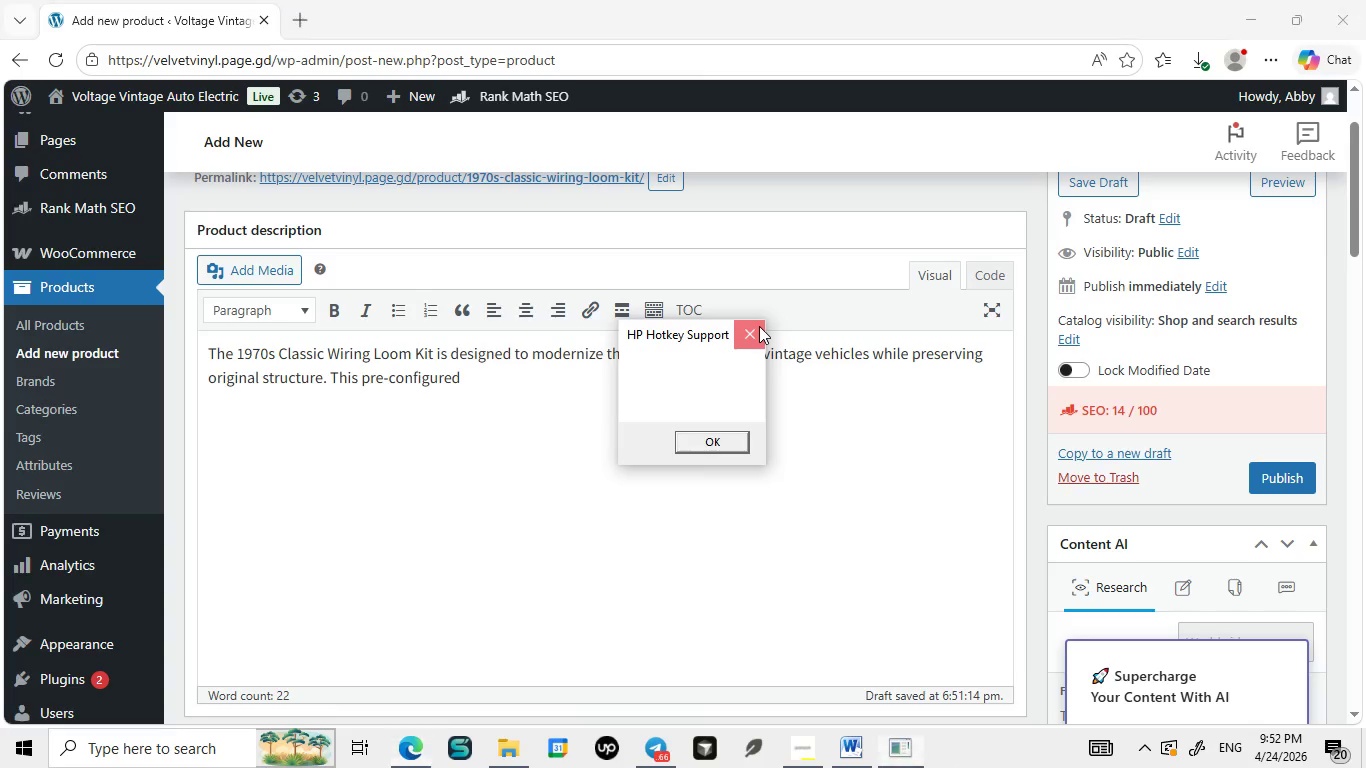 
left_click([759, 326])
 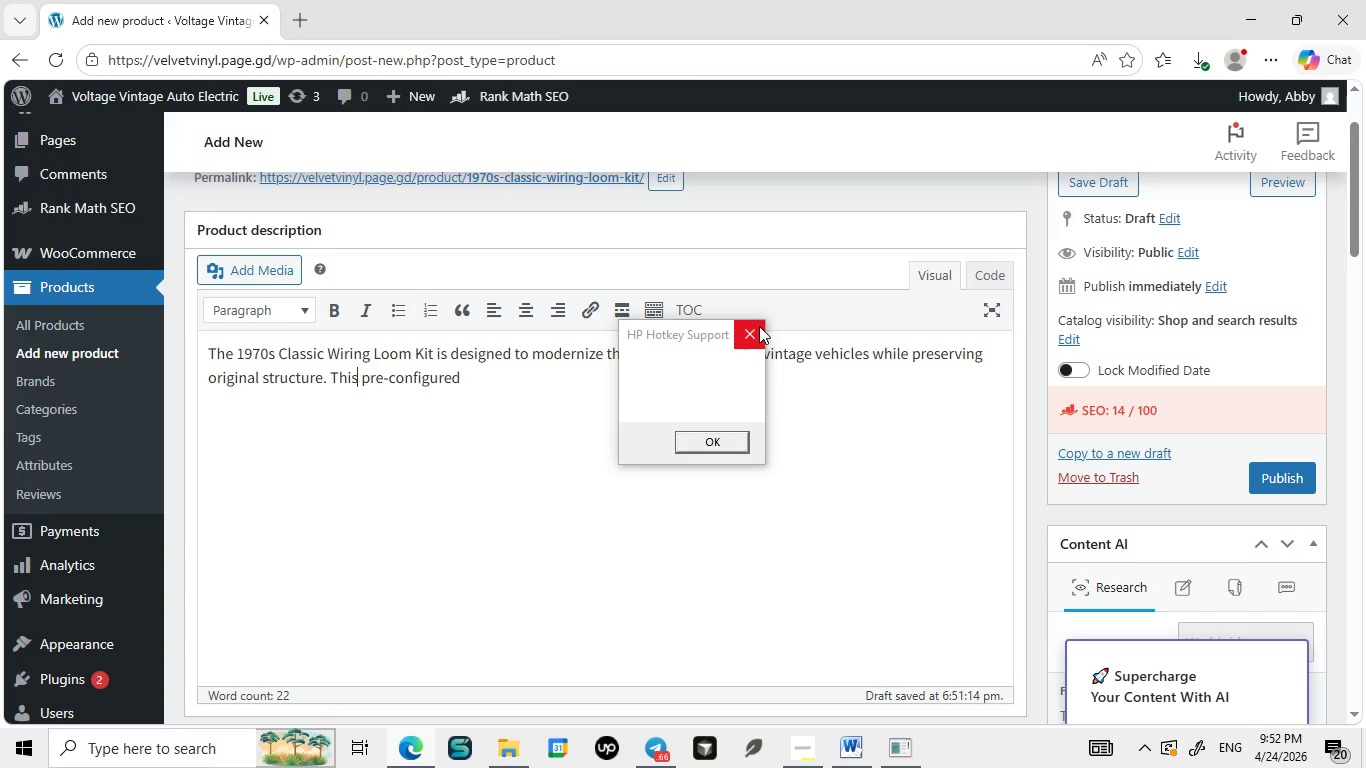 
left_click([759, 326])
 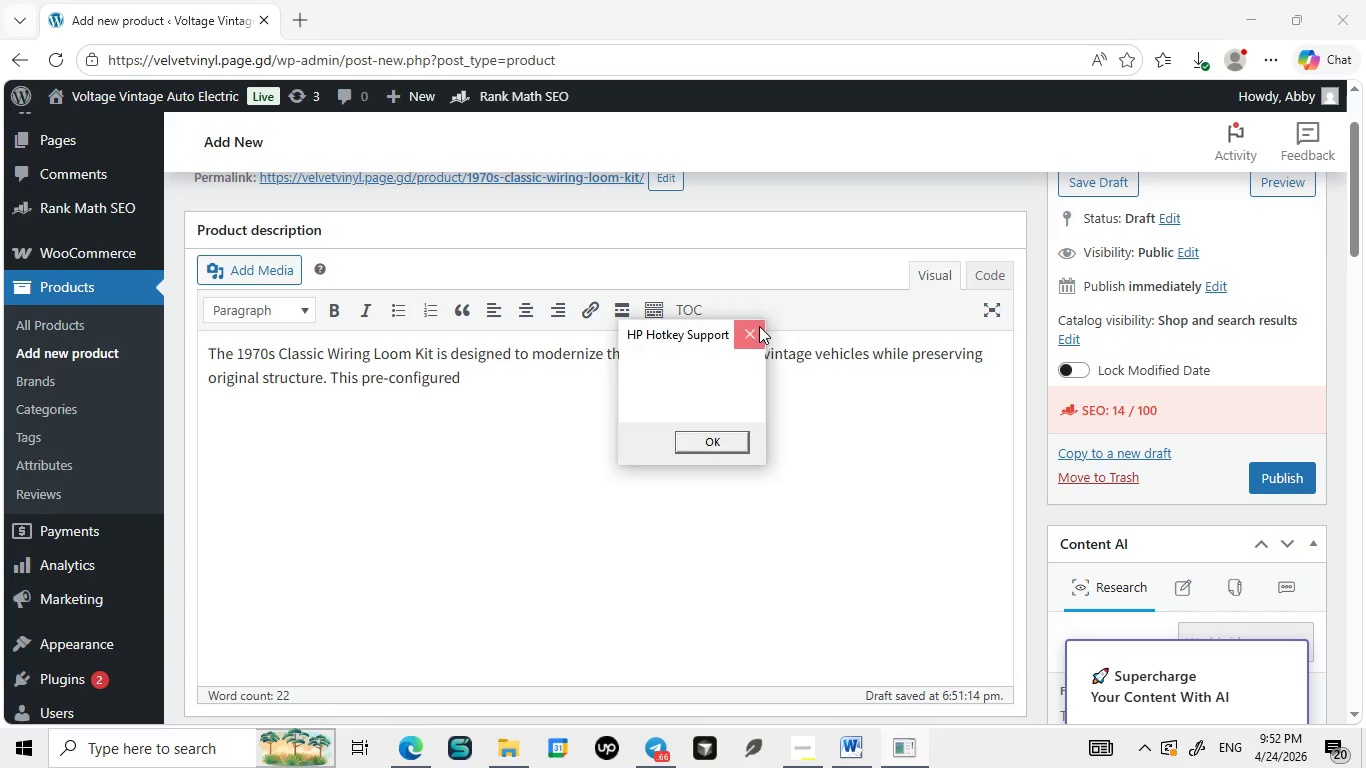 
left_click([759, 326])
 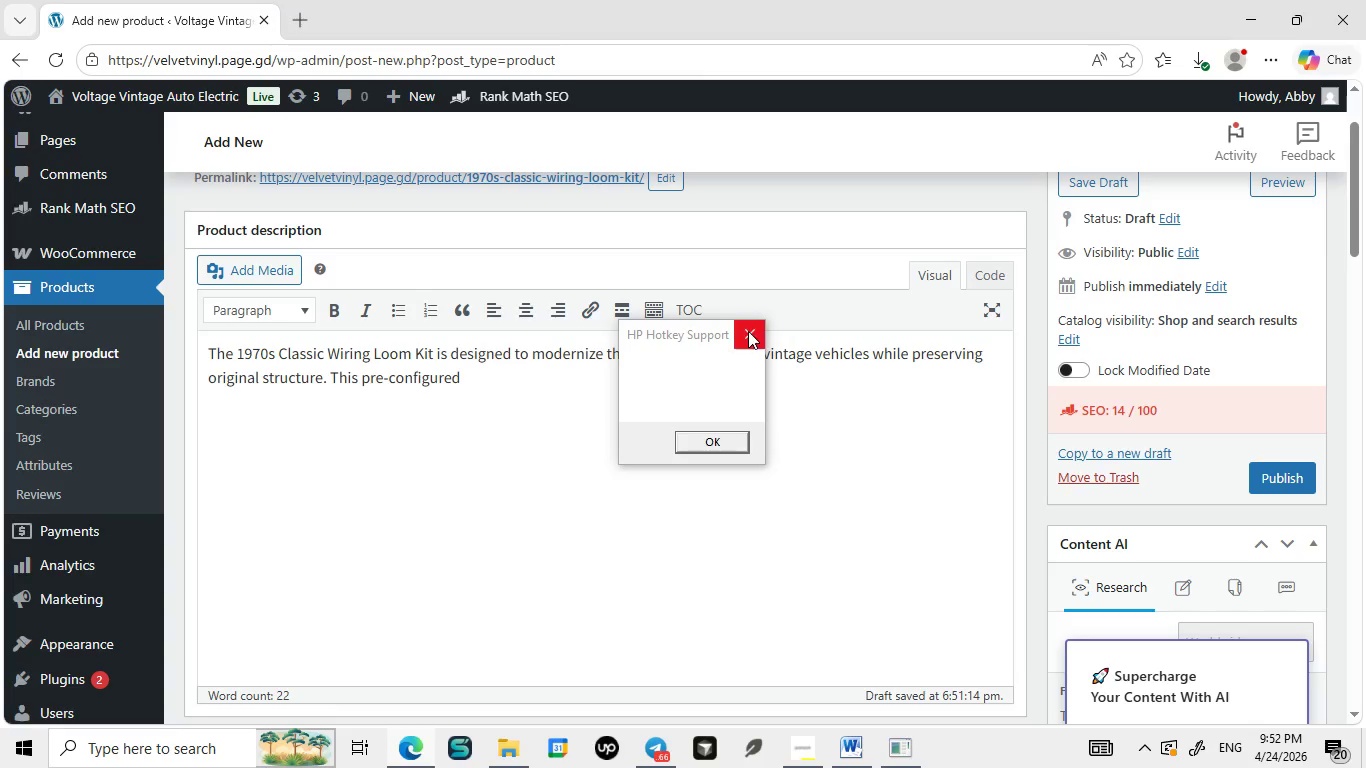 
double_click([759, 326])
 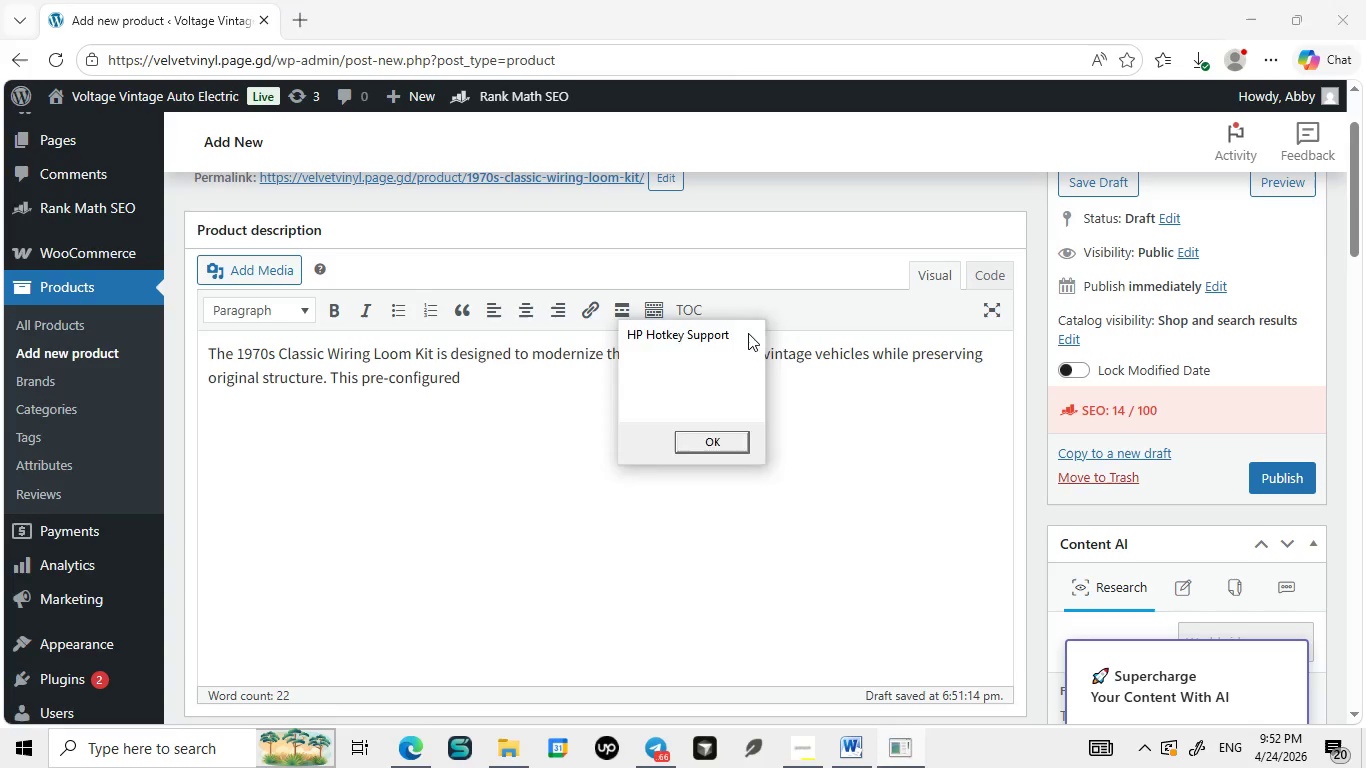 
triple_click([759, 326])
 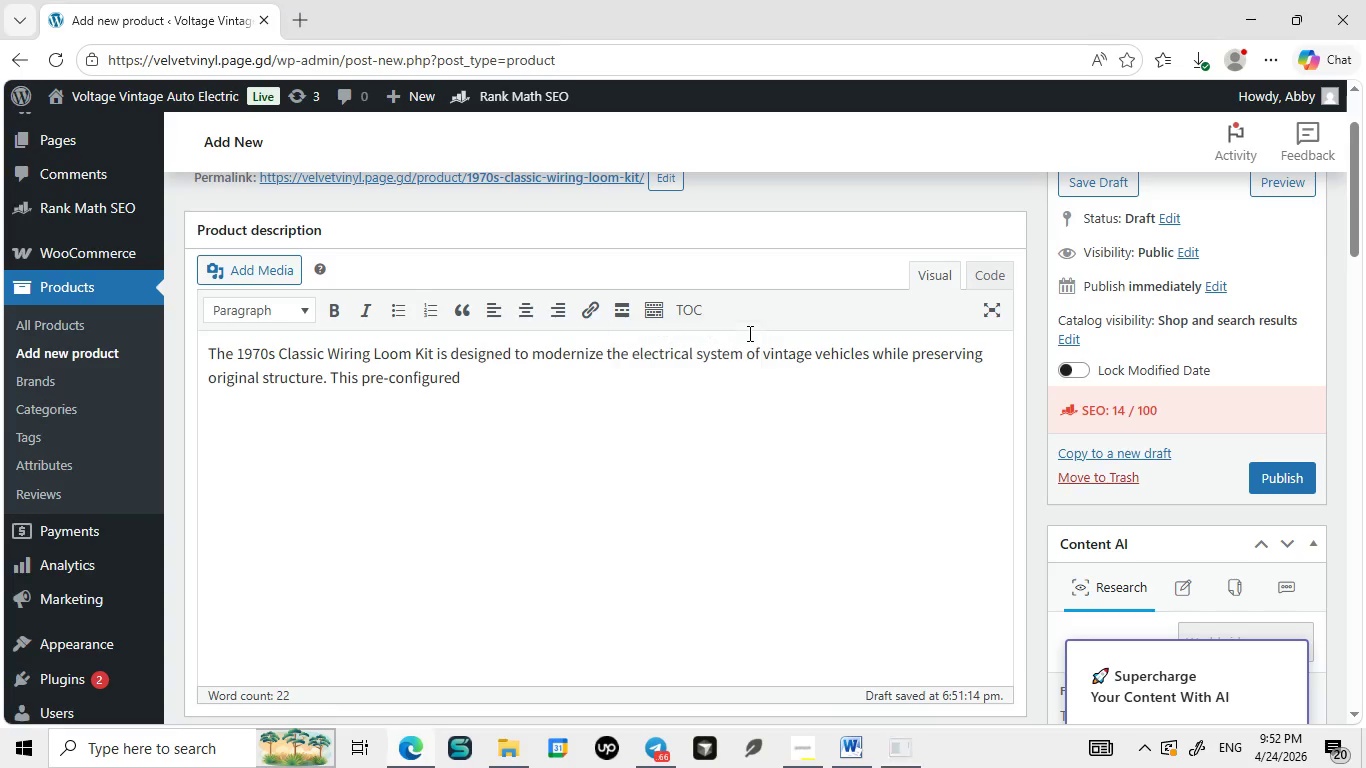 
left_click([748, 333])
 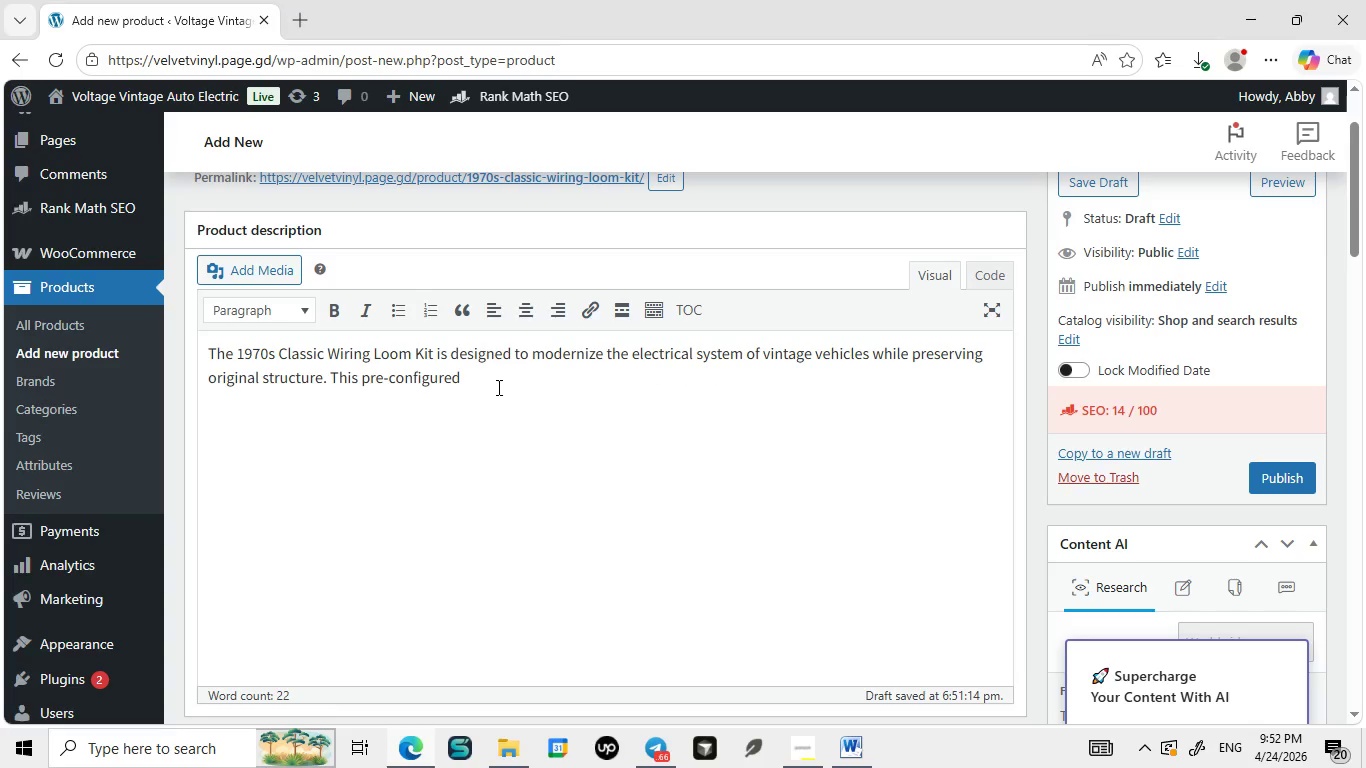 
left_click([748, 333])
 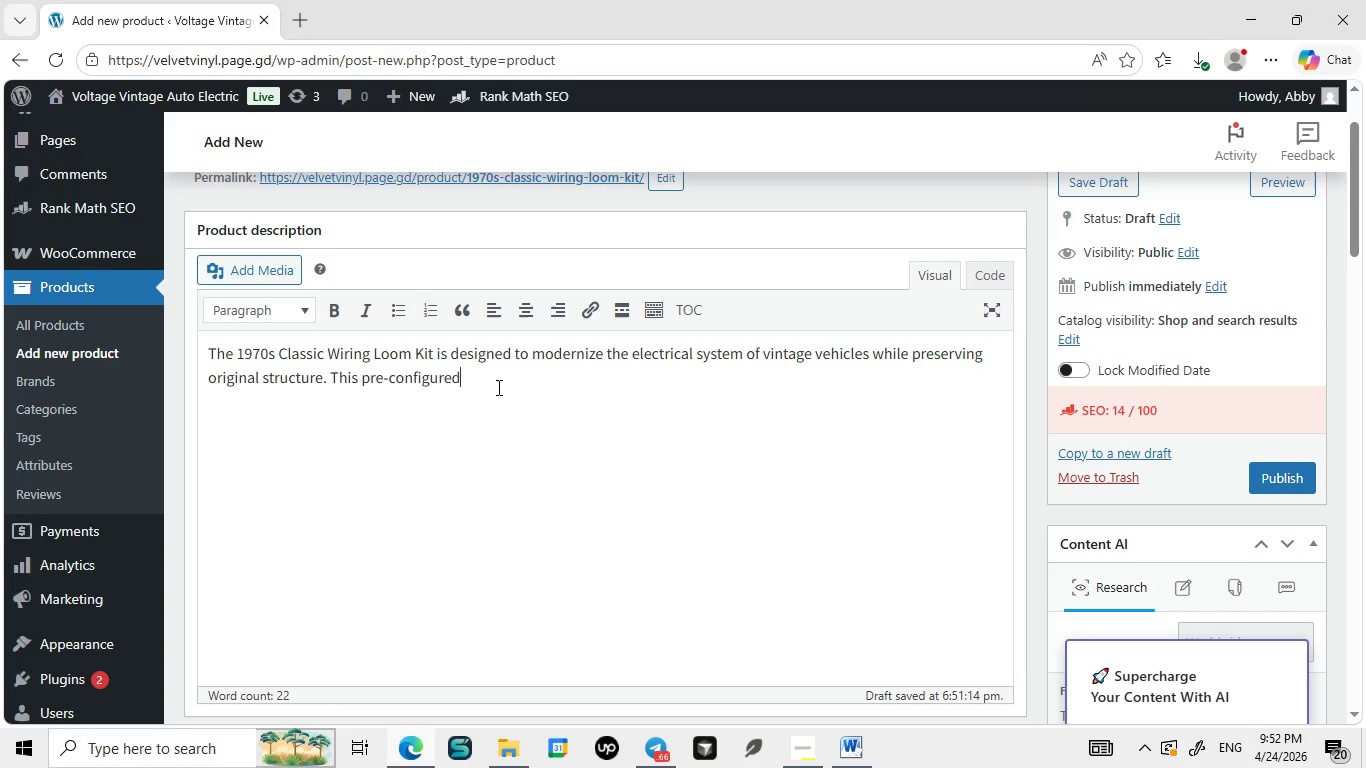 
double_click([748, 333])
 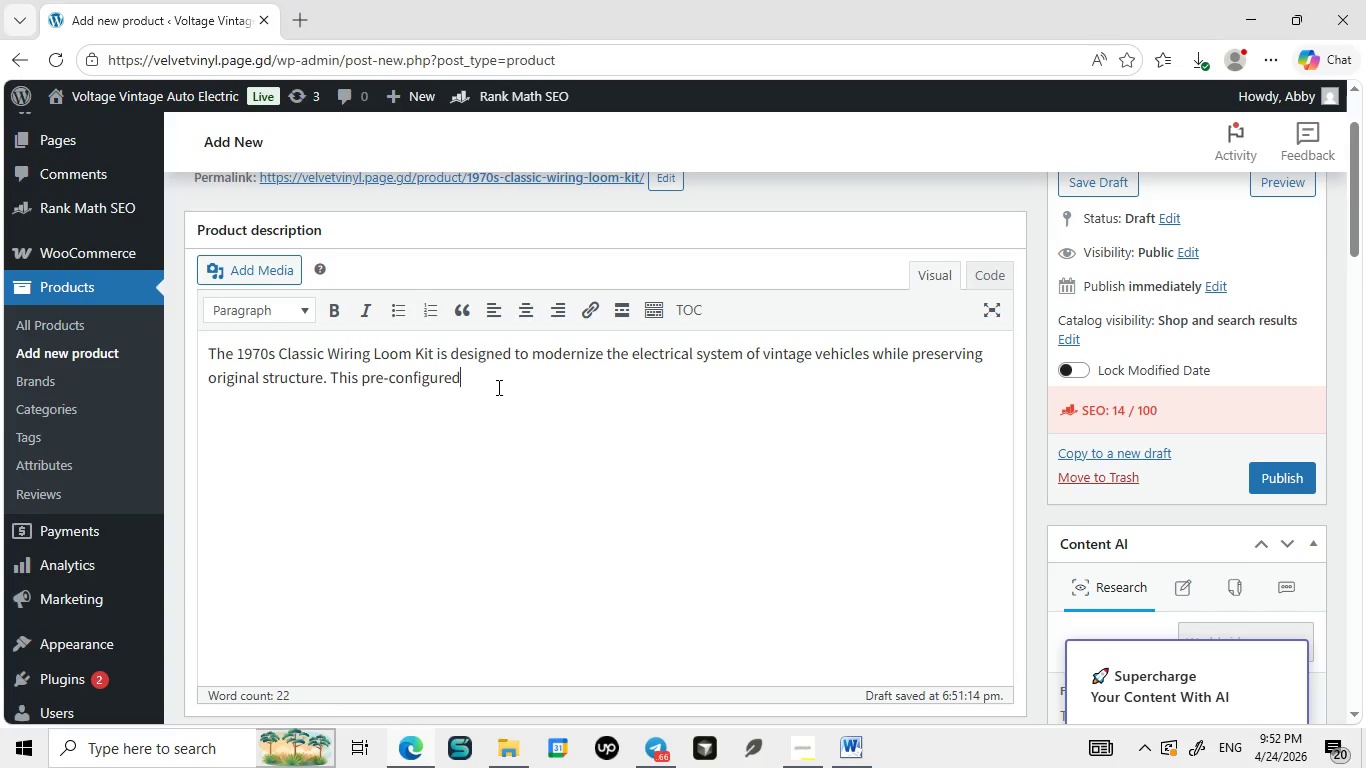 
triple_click([748, 333])
 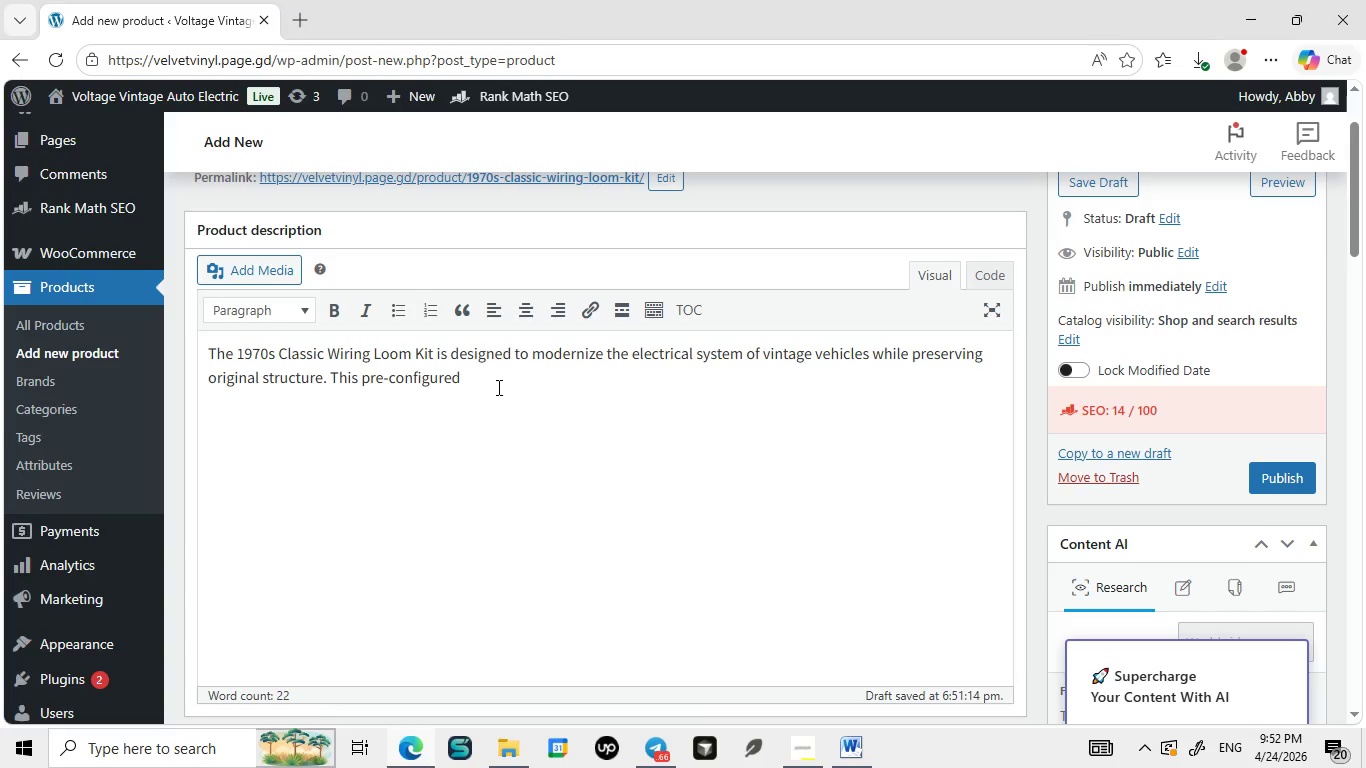 
triple_click([748, 333])
 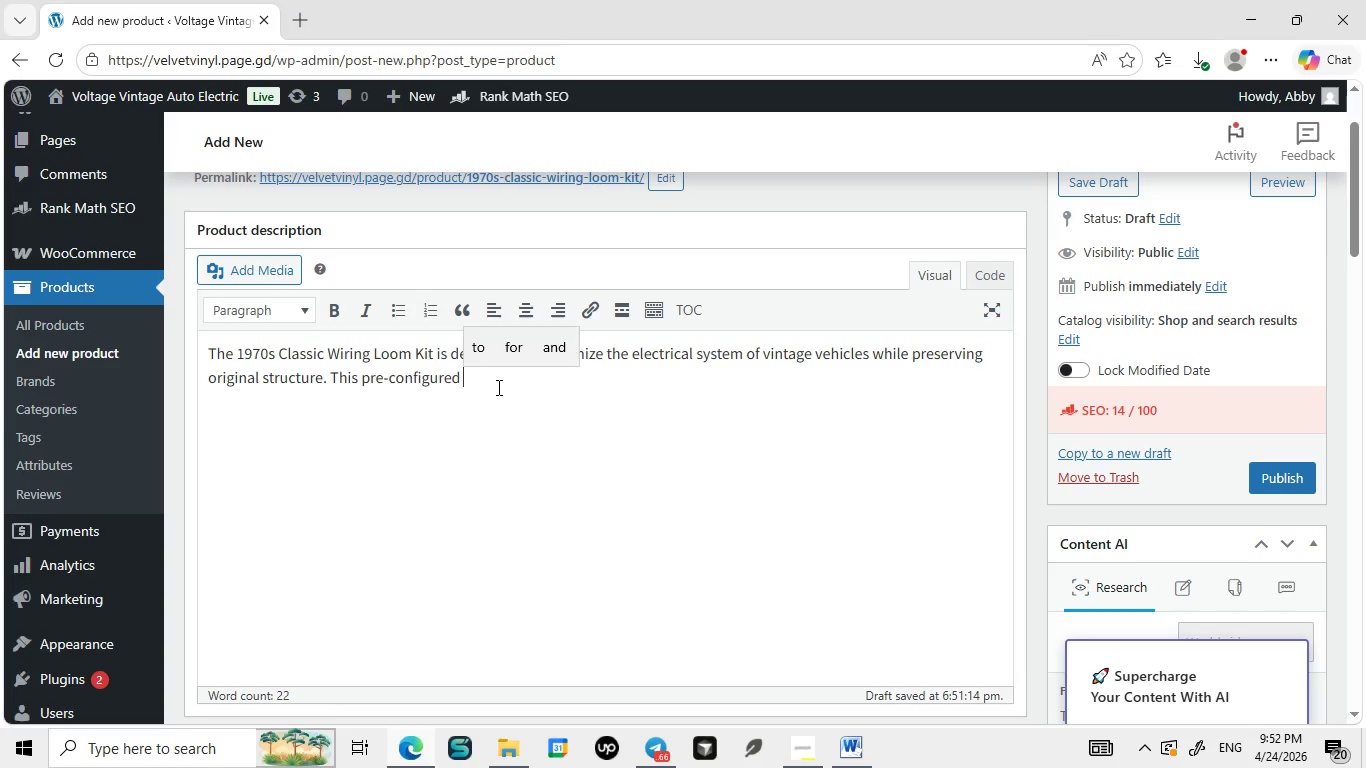 
left_click([497, 387])
 